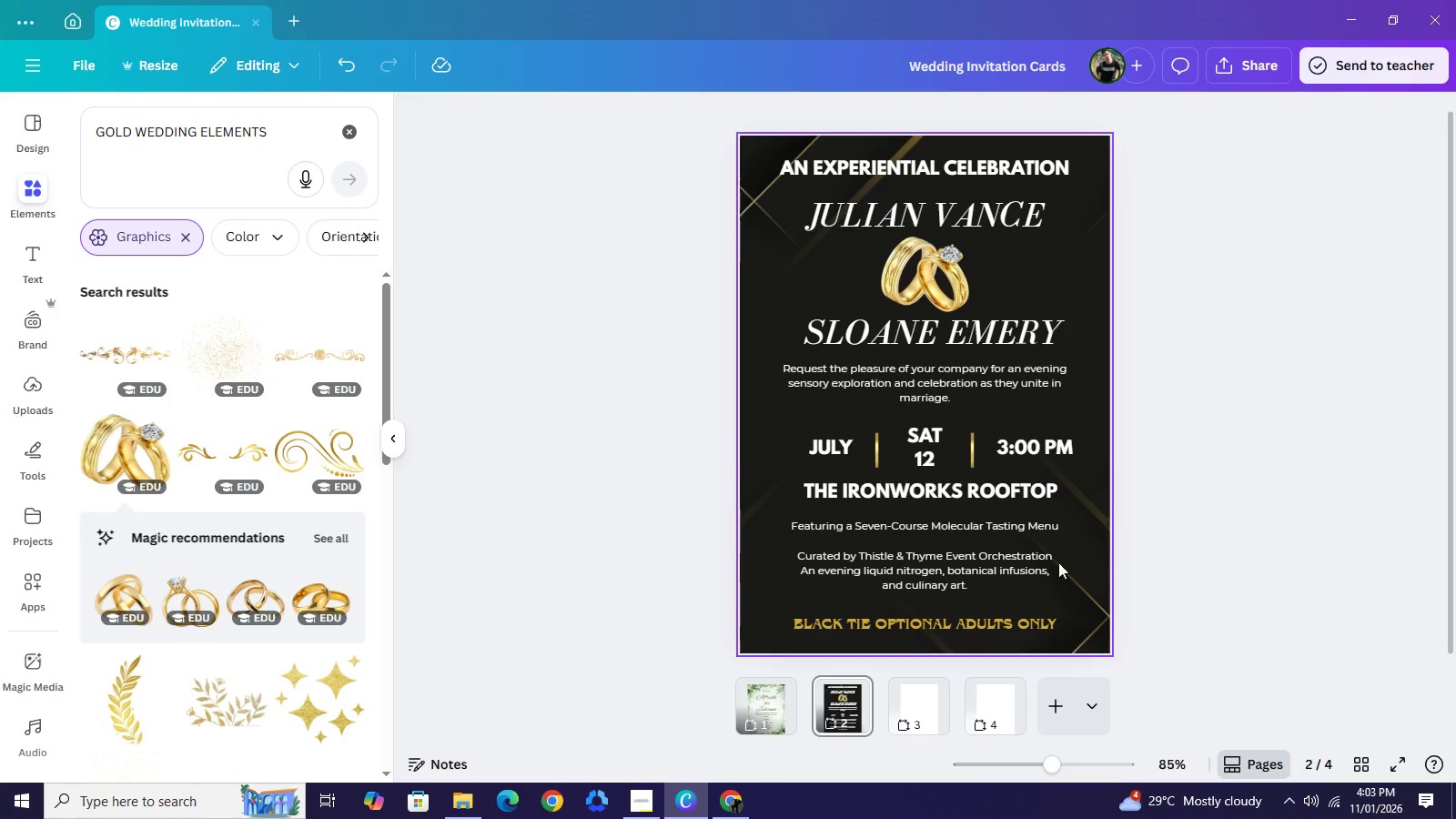 
wait(5.55)
 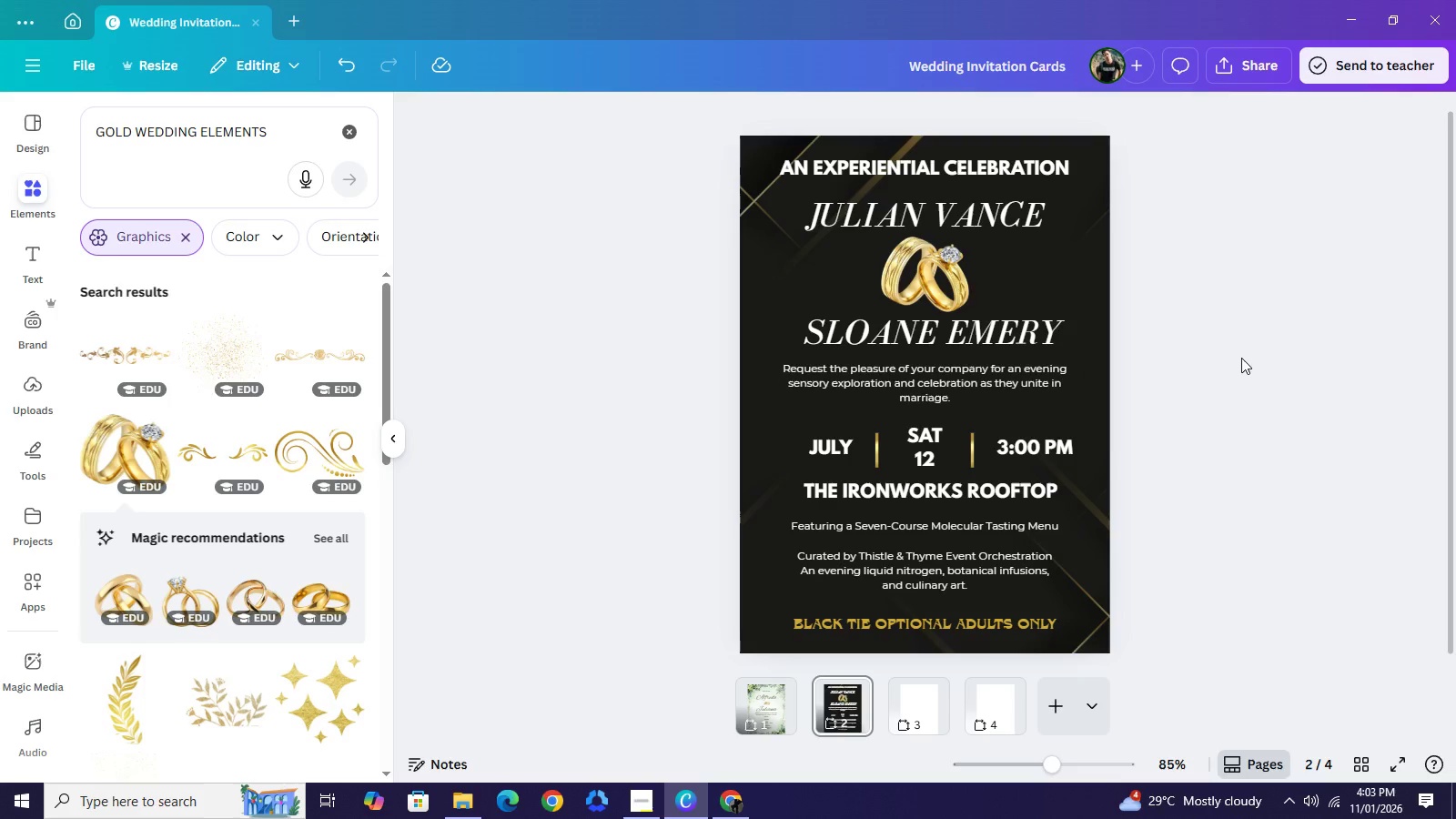 
left_click([934, 581])
 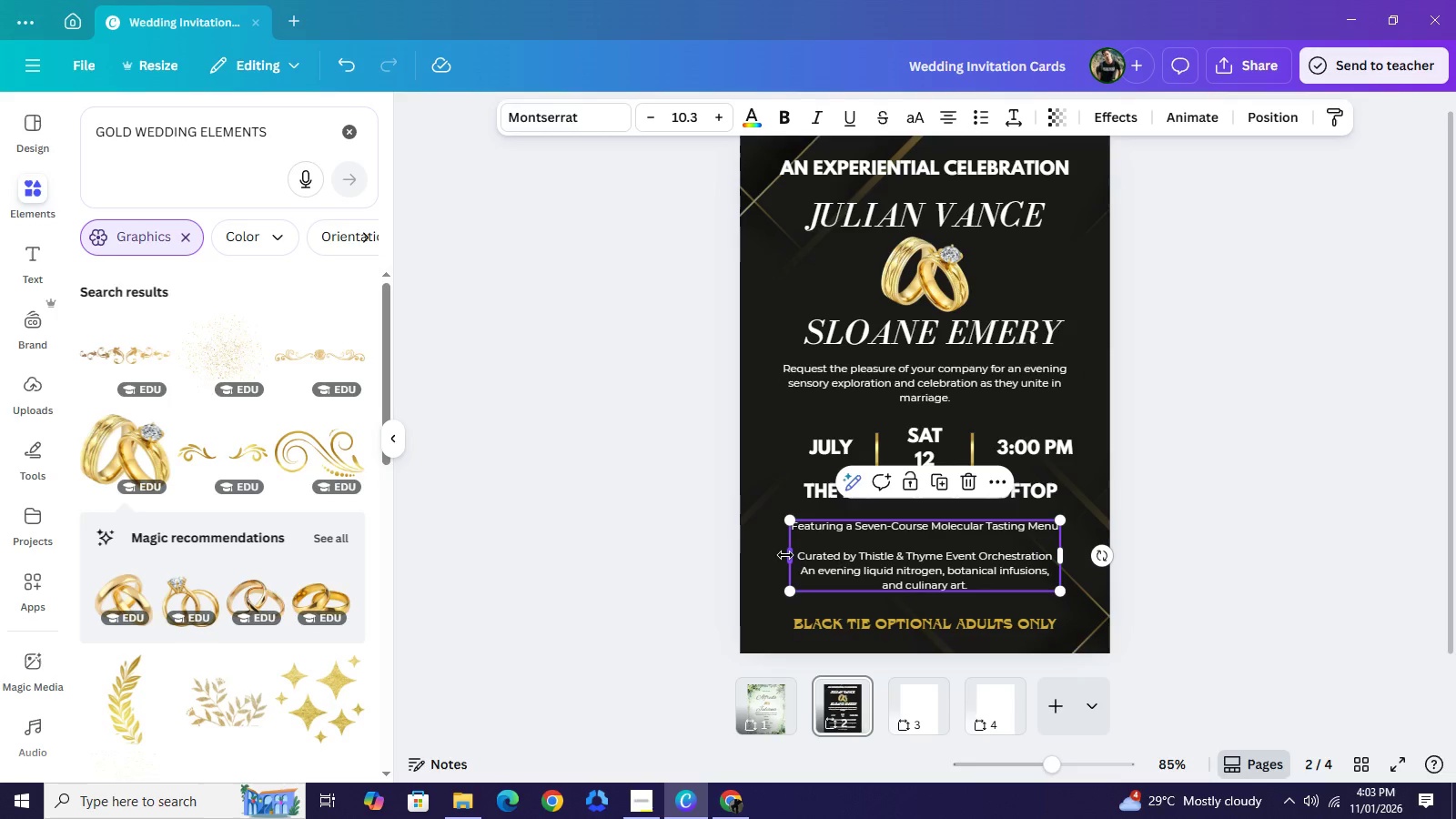 
left_click_drag(start_coordinate=[788, 555], to_coordinate=[728, 558])
 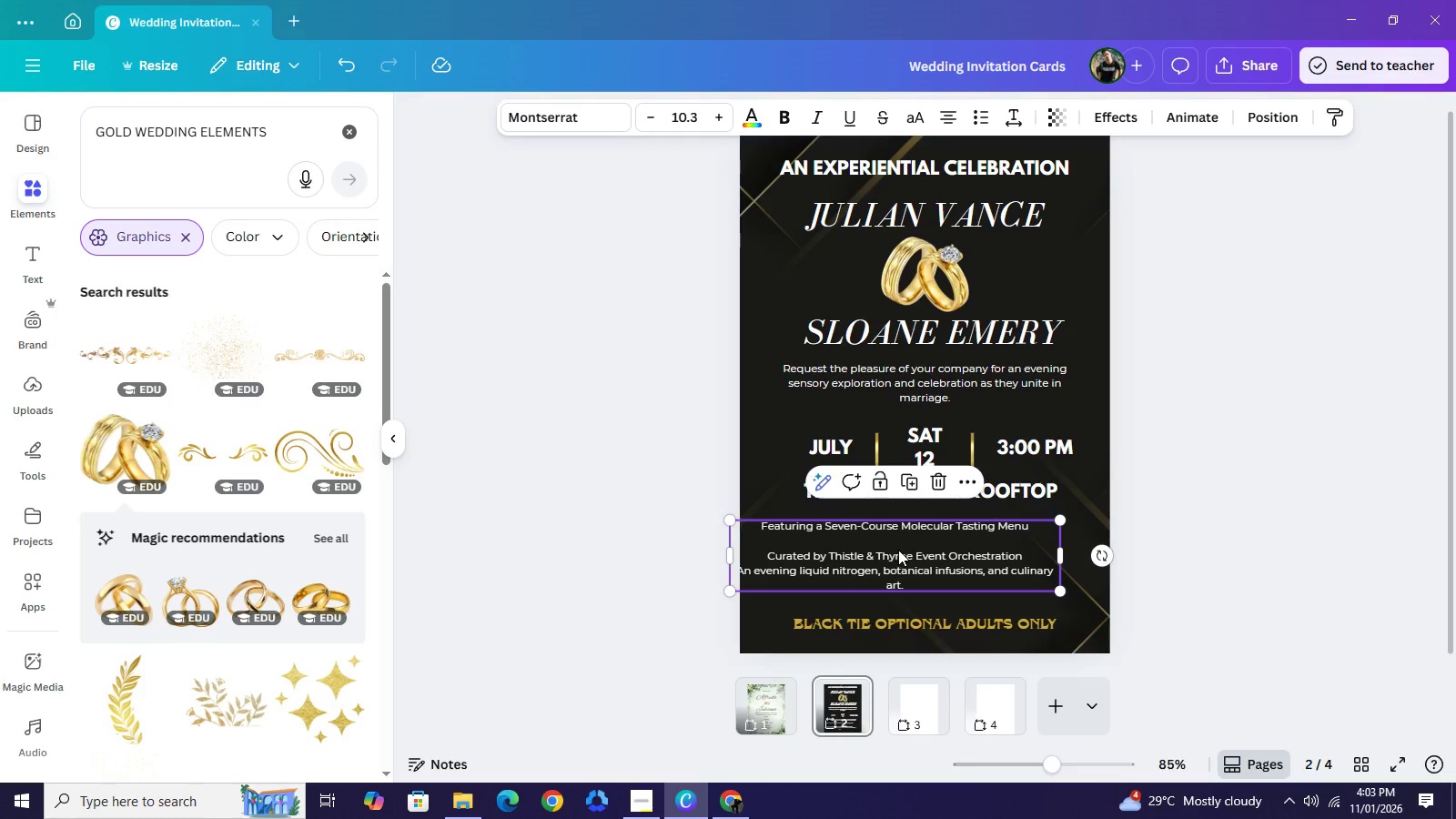 
left_click_drag(start_coordinate=[896, 550], to_coordinate=[926, 550])
 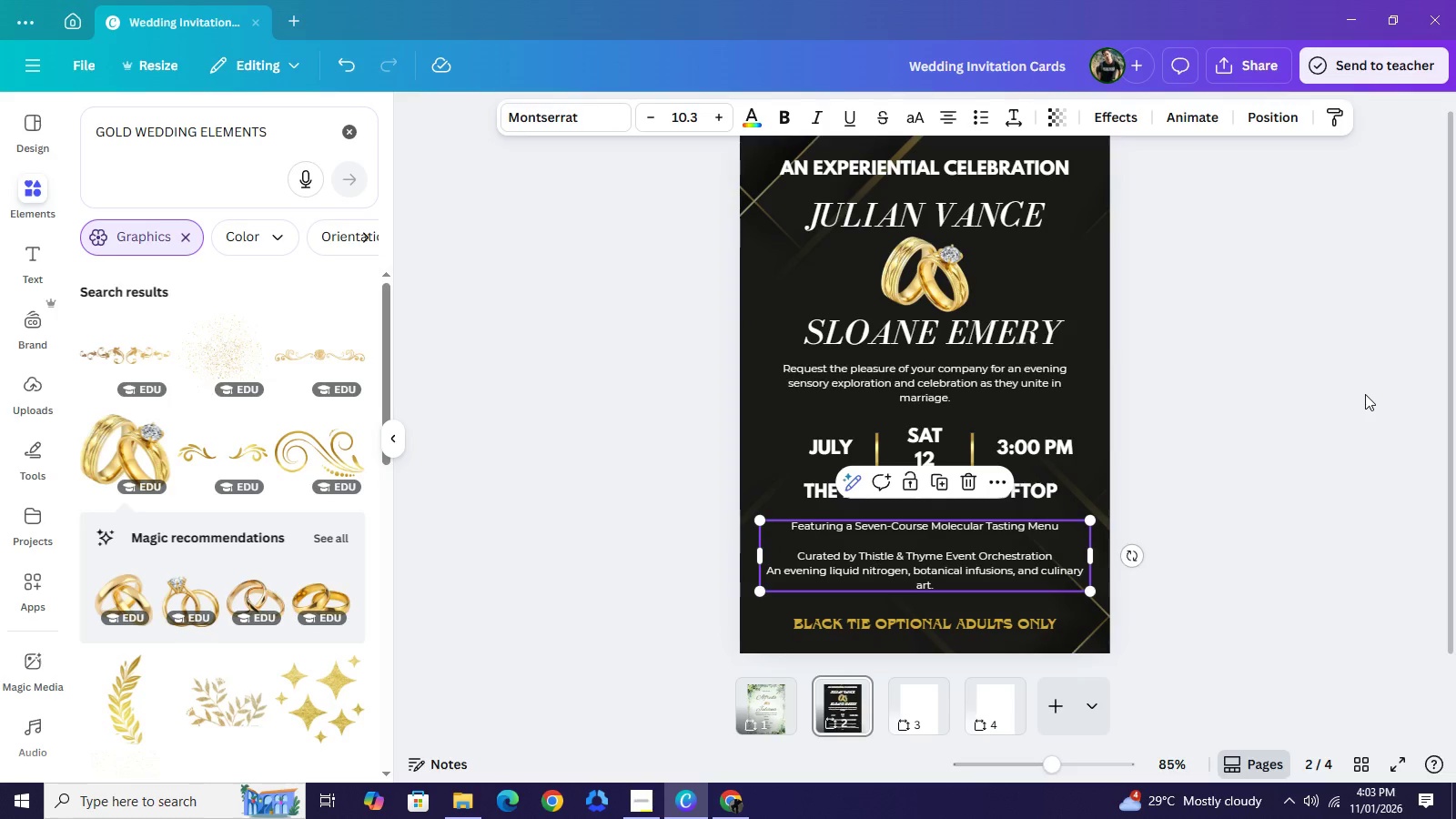 
left_click([1365, 394])
 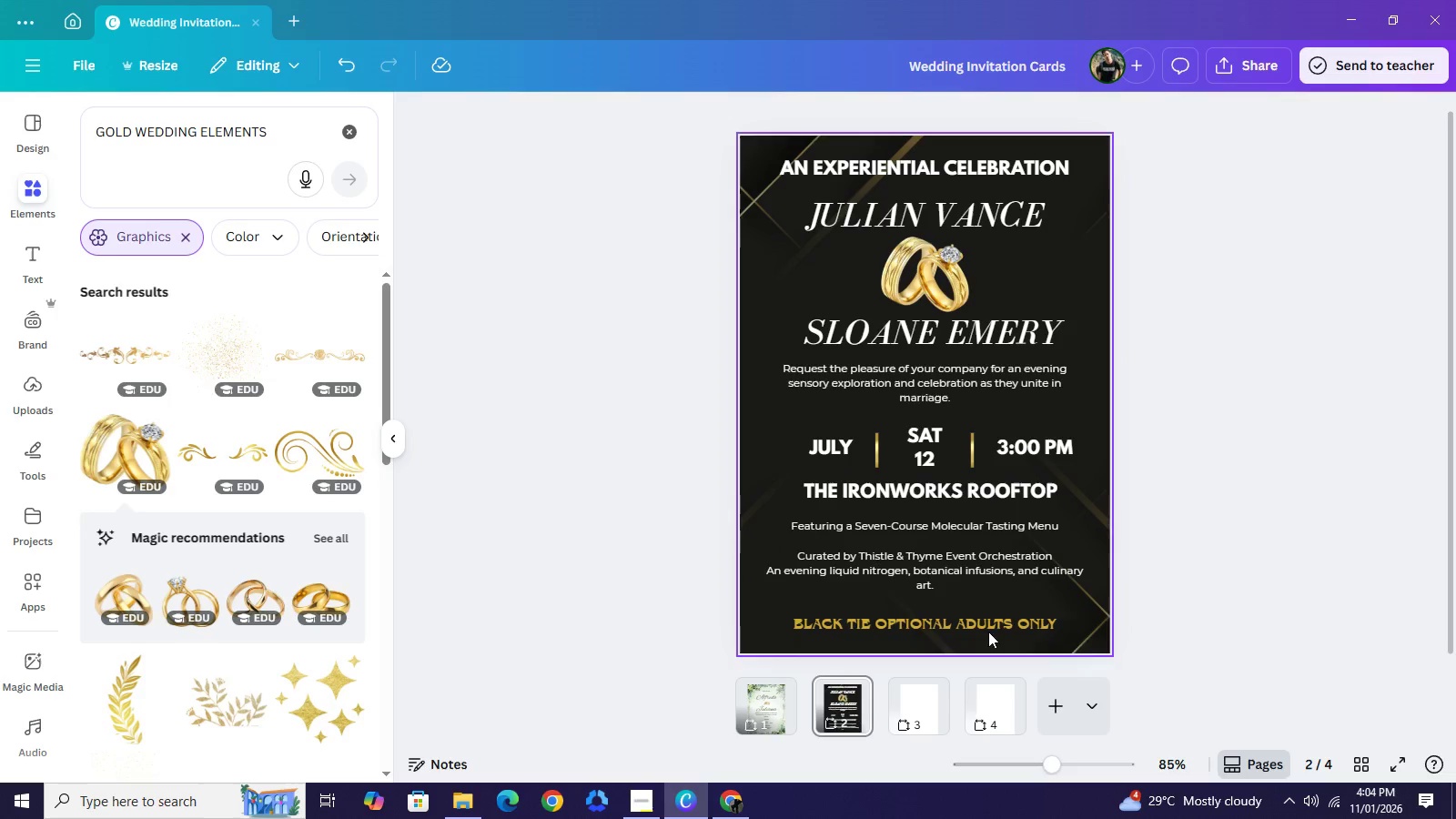 
left_click([988, 627])
 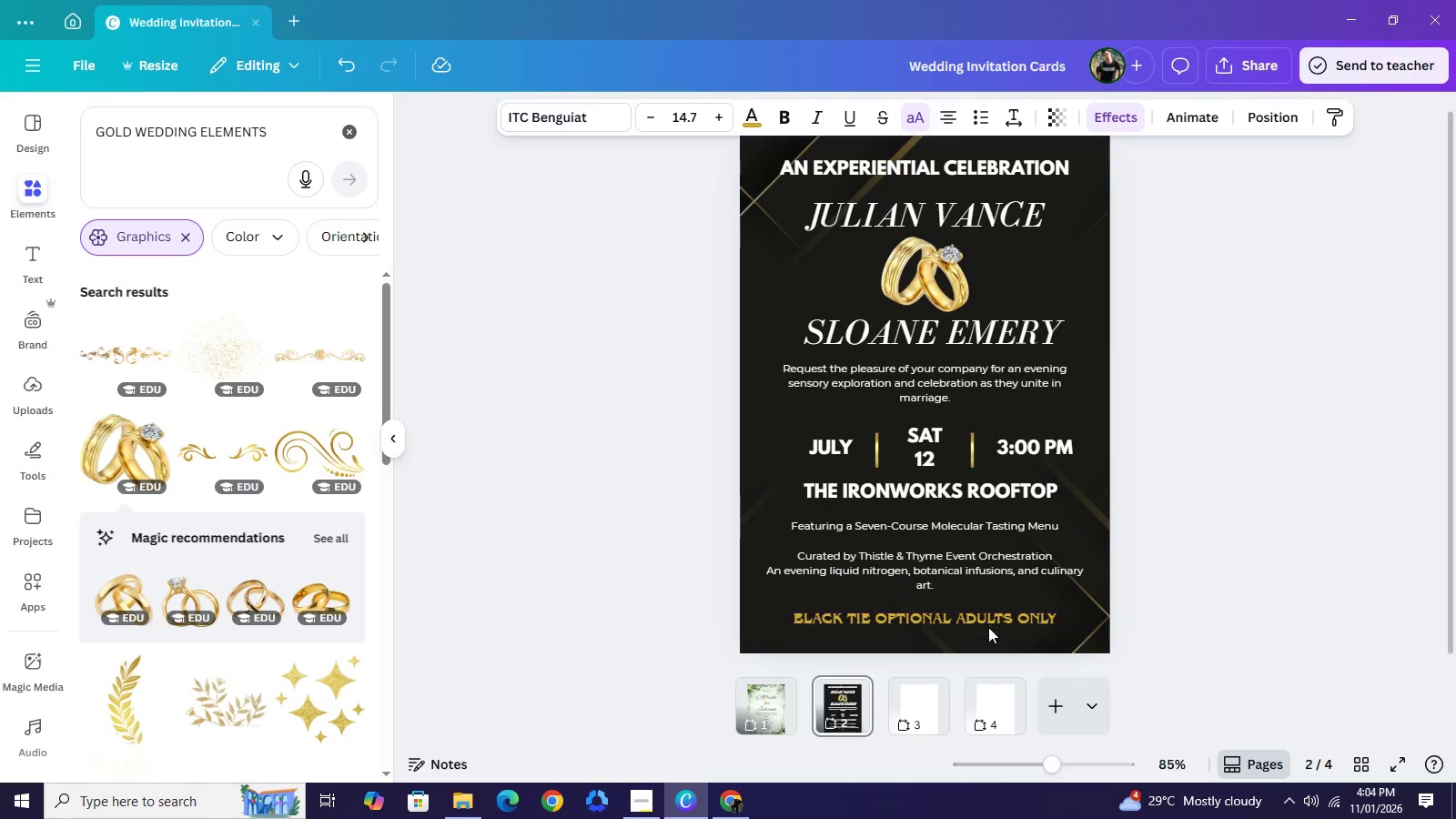 
key(ArrowUp)
 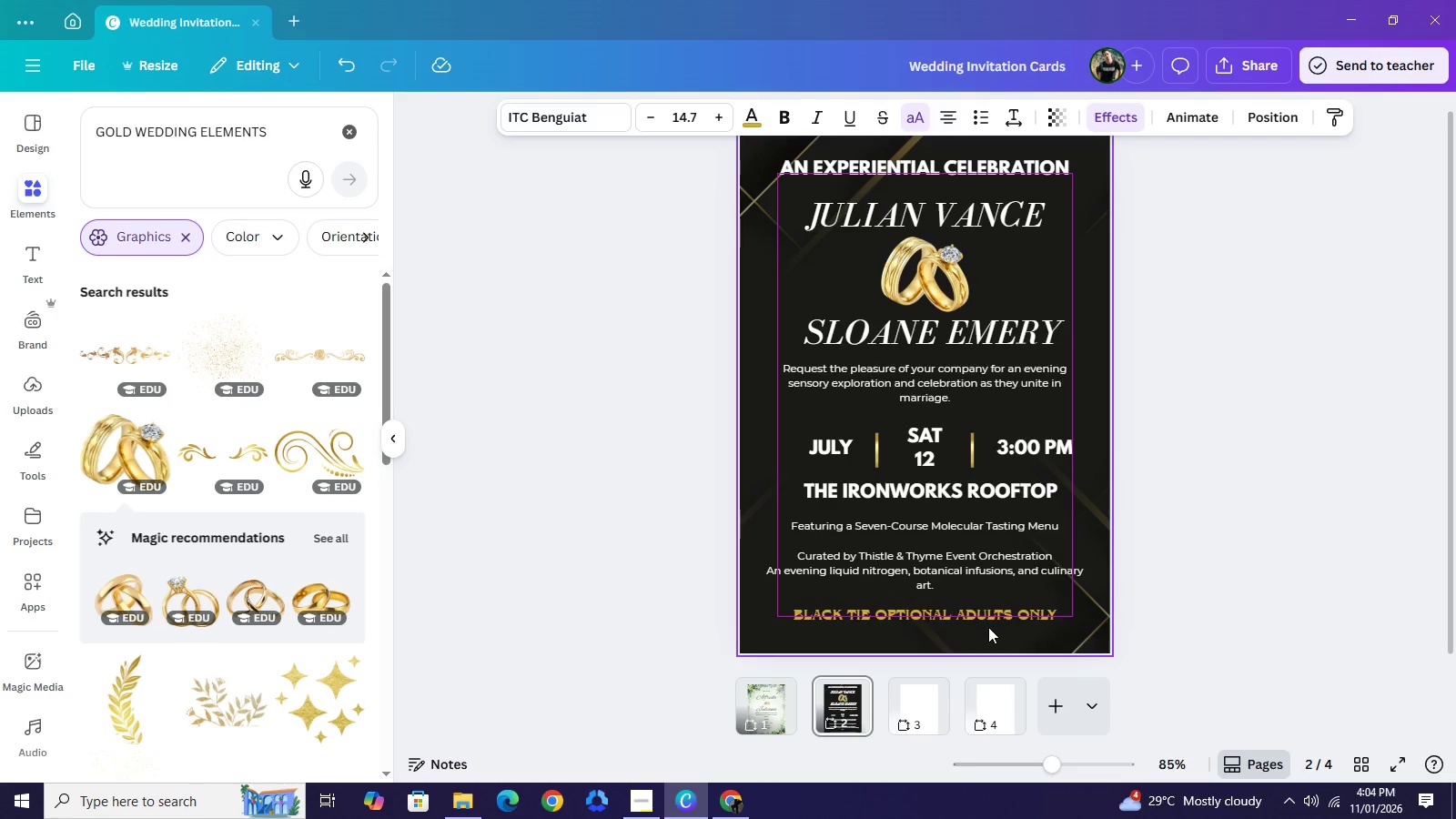 
key(ArrowUp)
 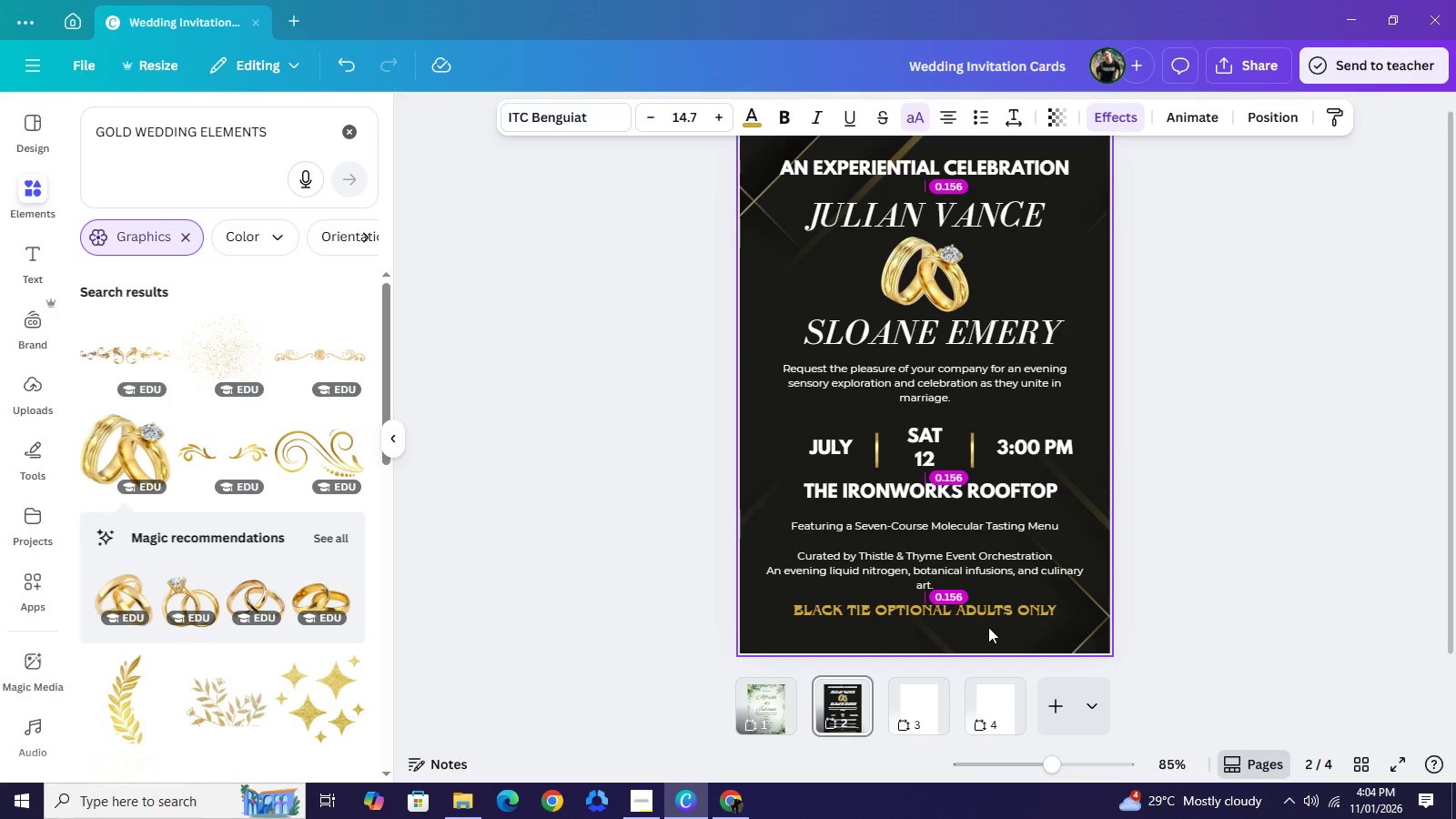 
key(ArrowUp)
 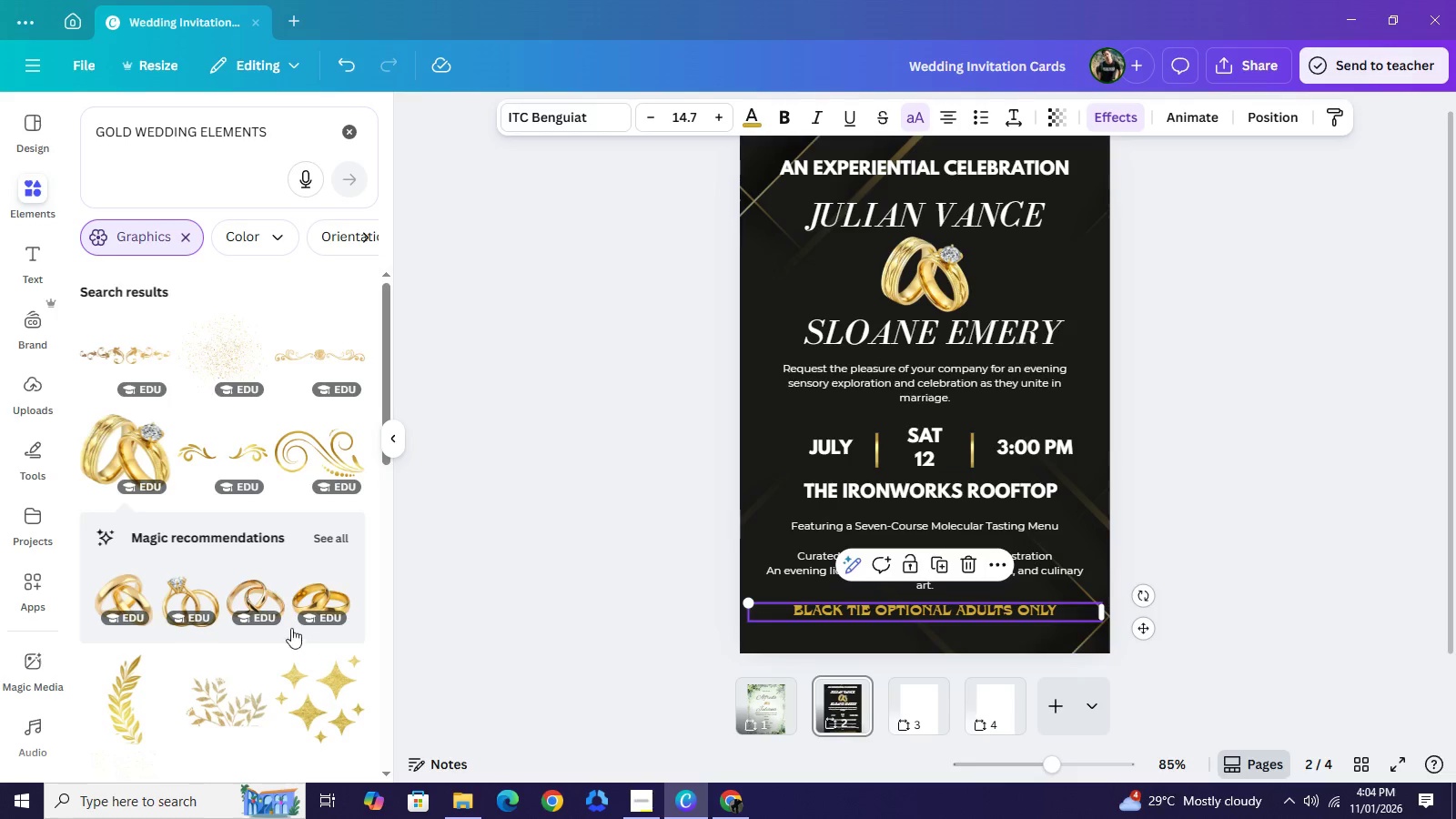 
scroll: coordinate [274, 465], scroll_direction: down, amount: 5.0
 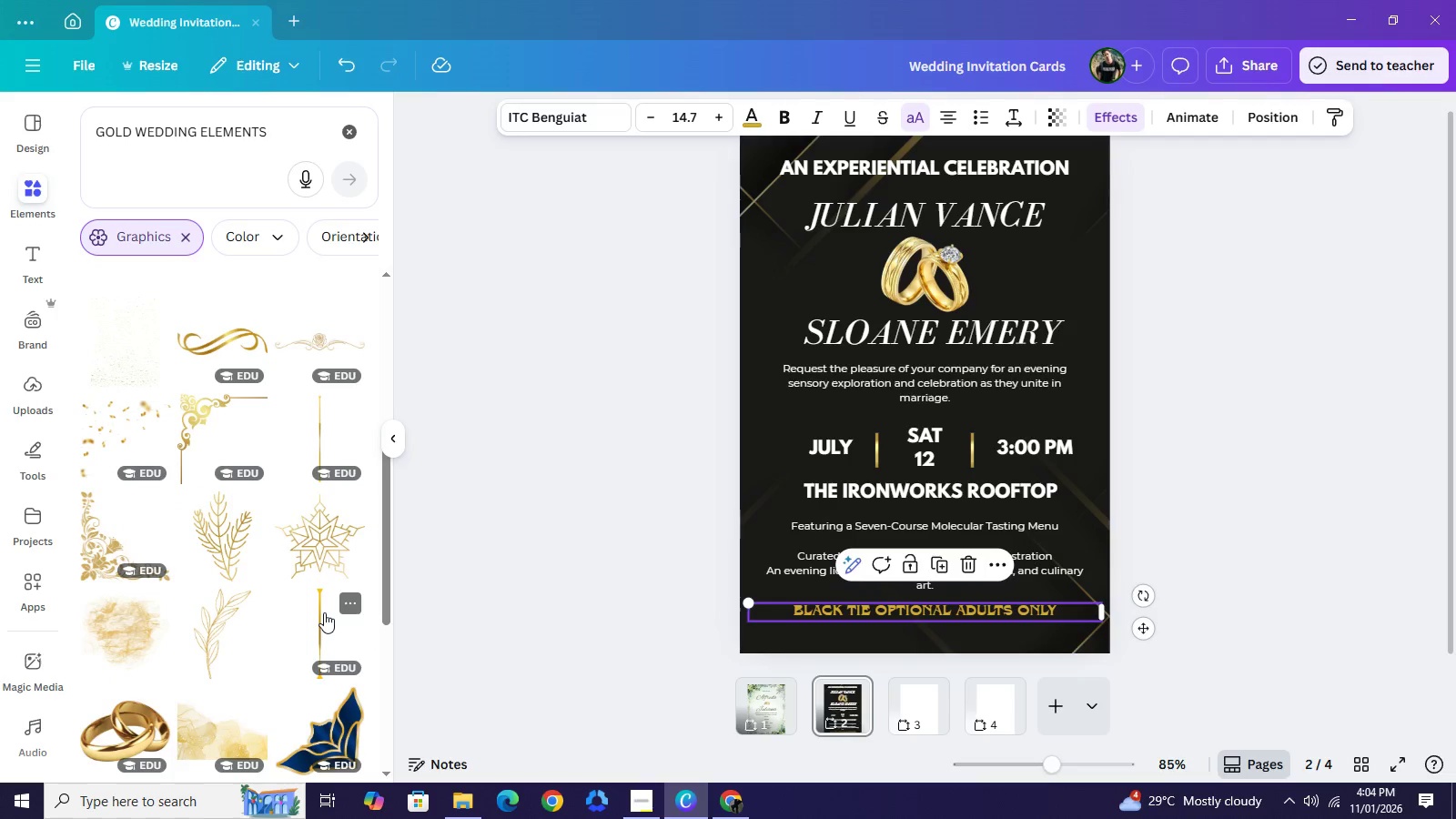 
left_click([324, 612])
 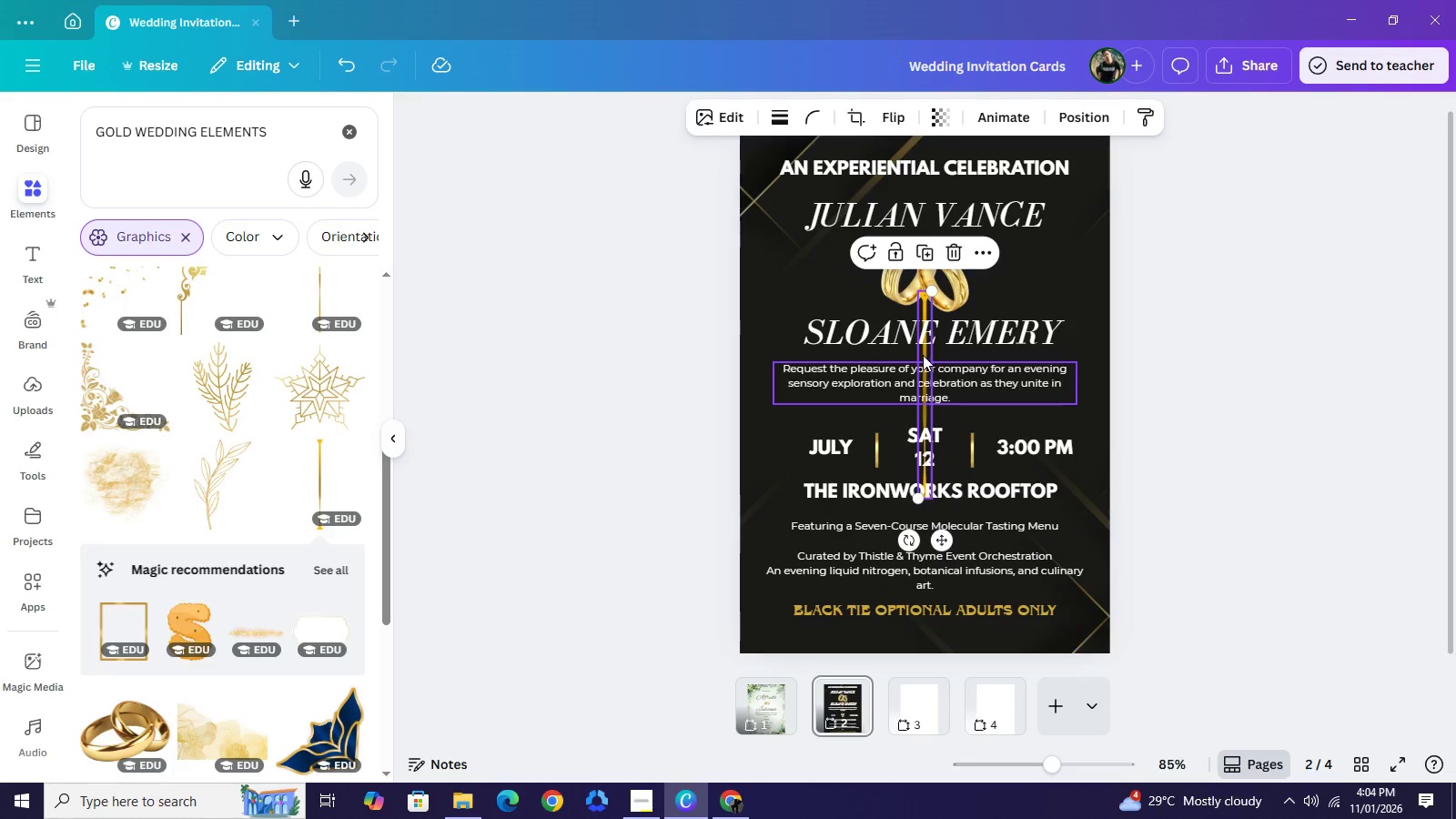 
left_click_drag(start_coordinate=[923, 352], to_coordinate=[800, 469])
 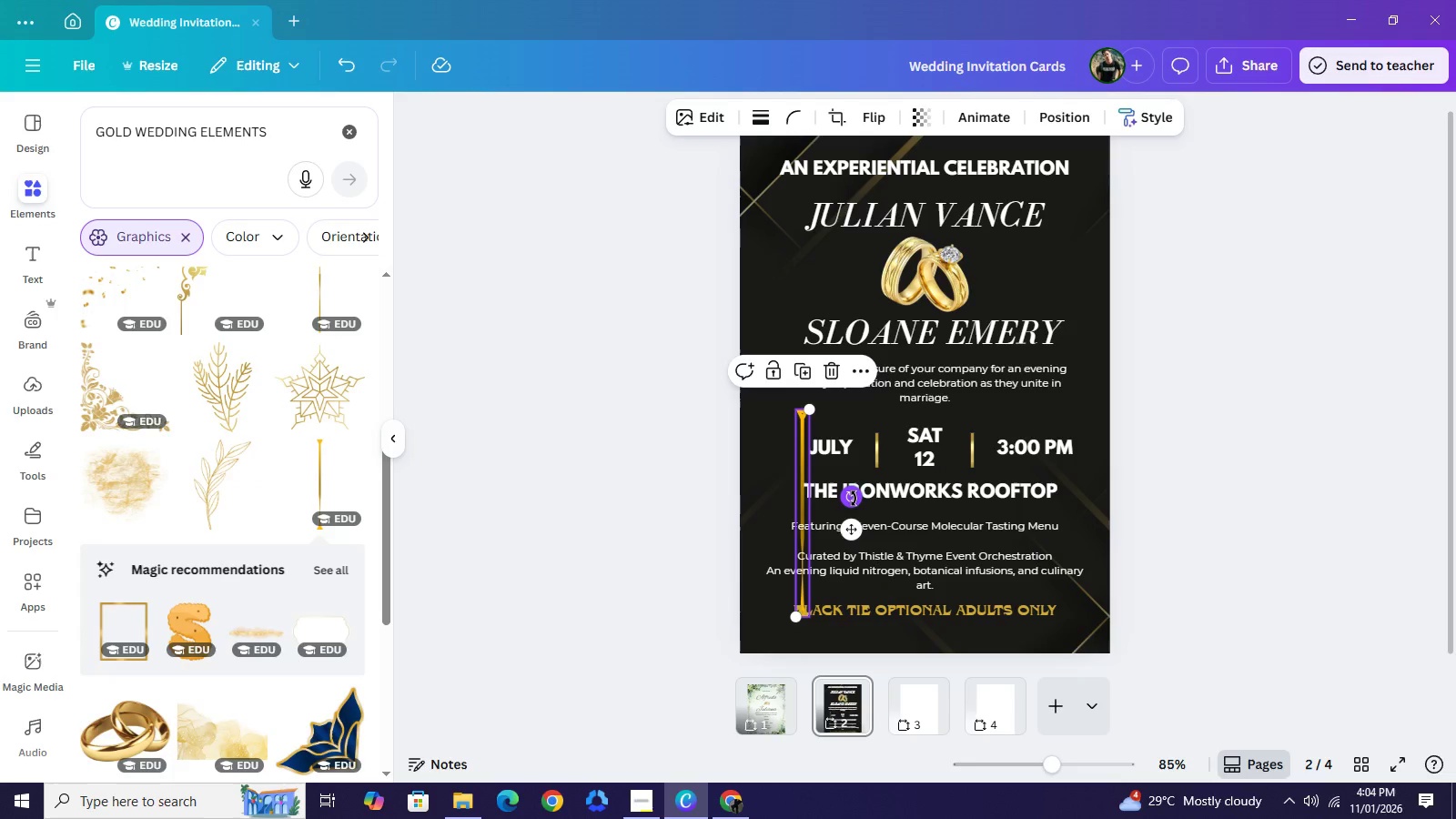 
left_click_drag(start_coordinate=[854, 499], to_coordinate=[793, 438])
 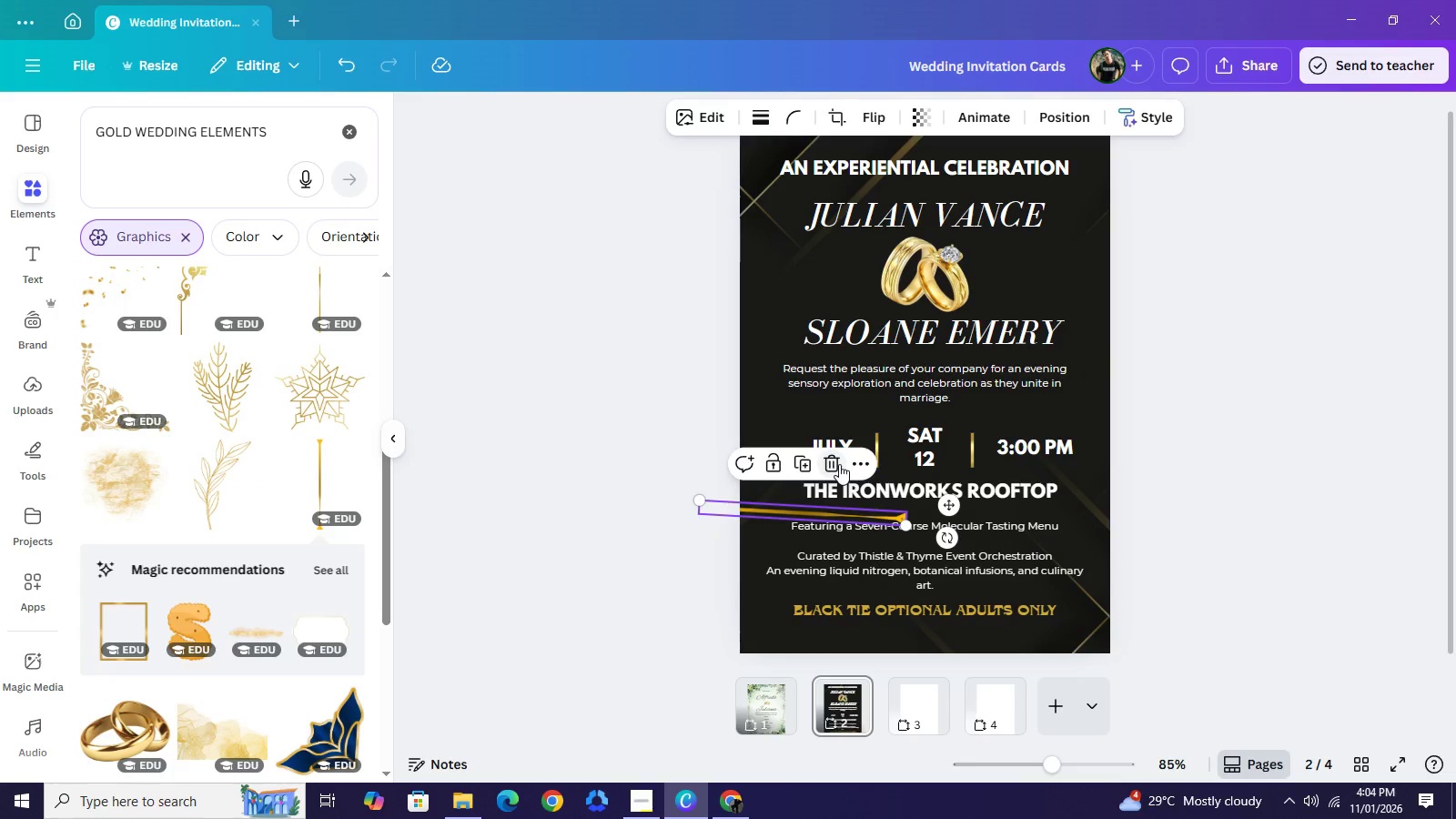 
left_click([839, 464])
 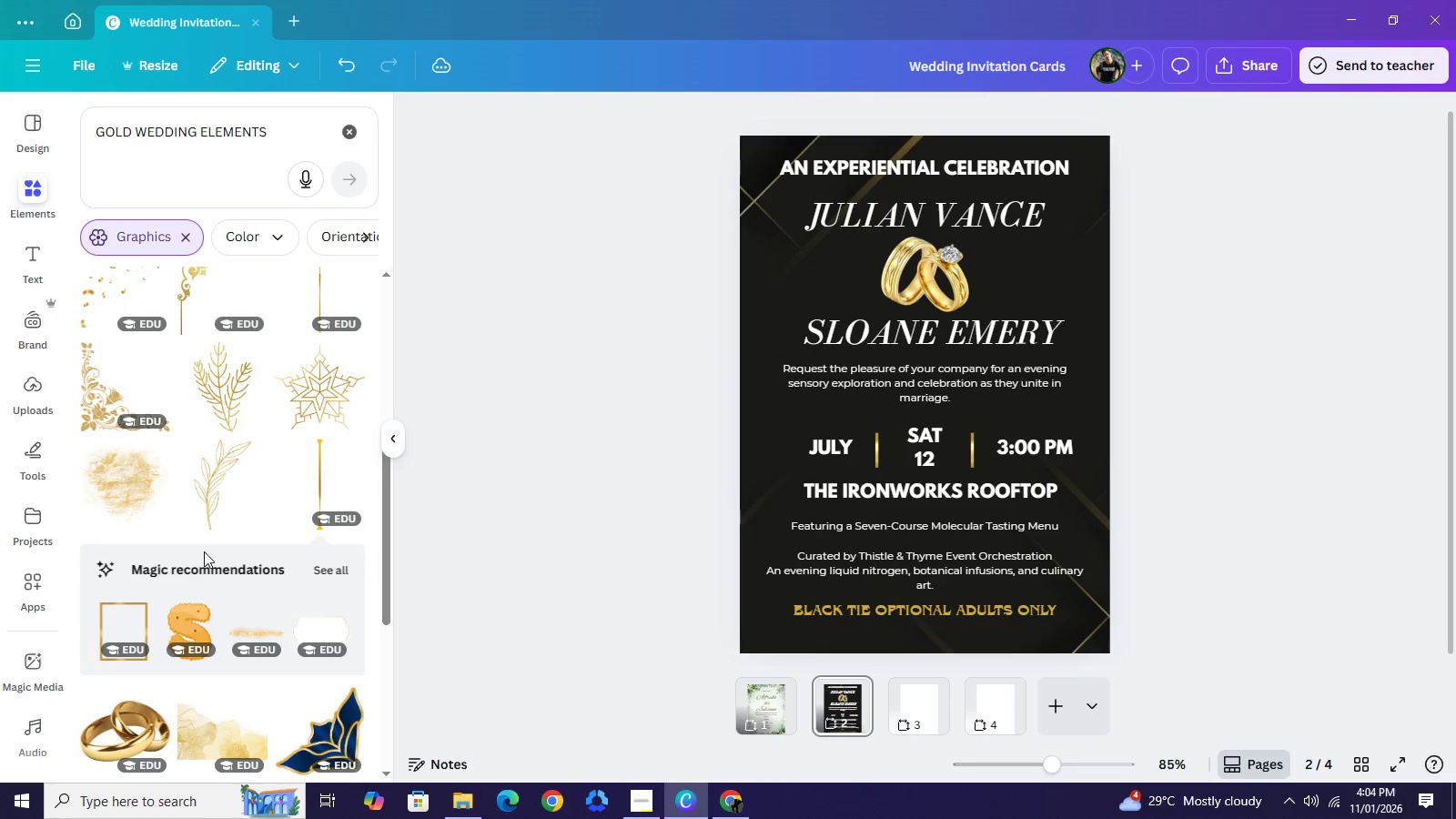 
scroll: coordinate [217, 572], scroll_direction: down, amount: 5.0
 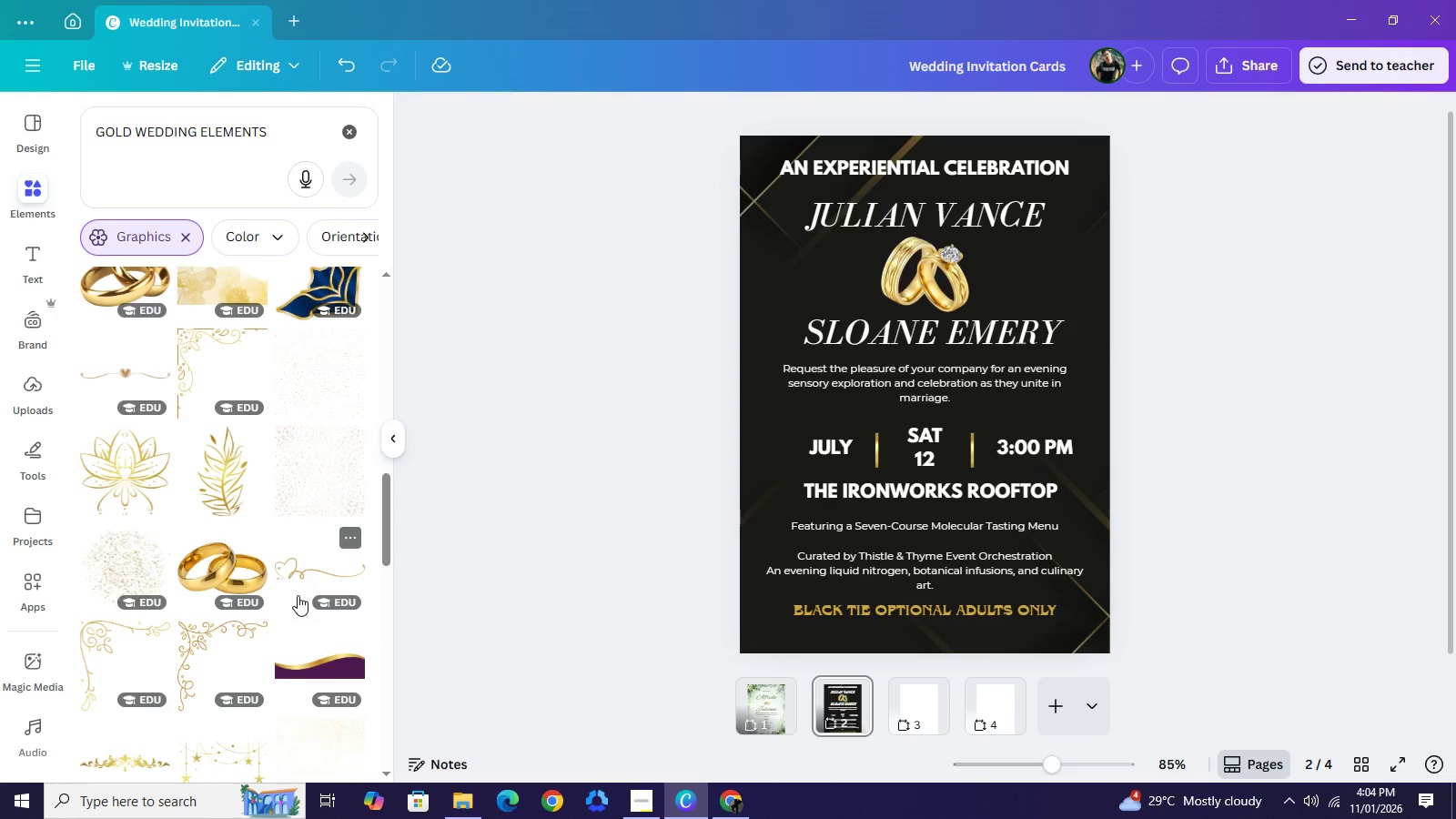 
left_click([299, 592])
 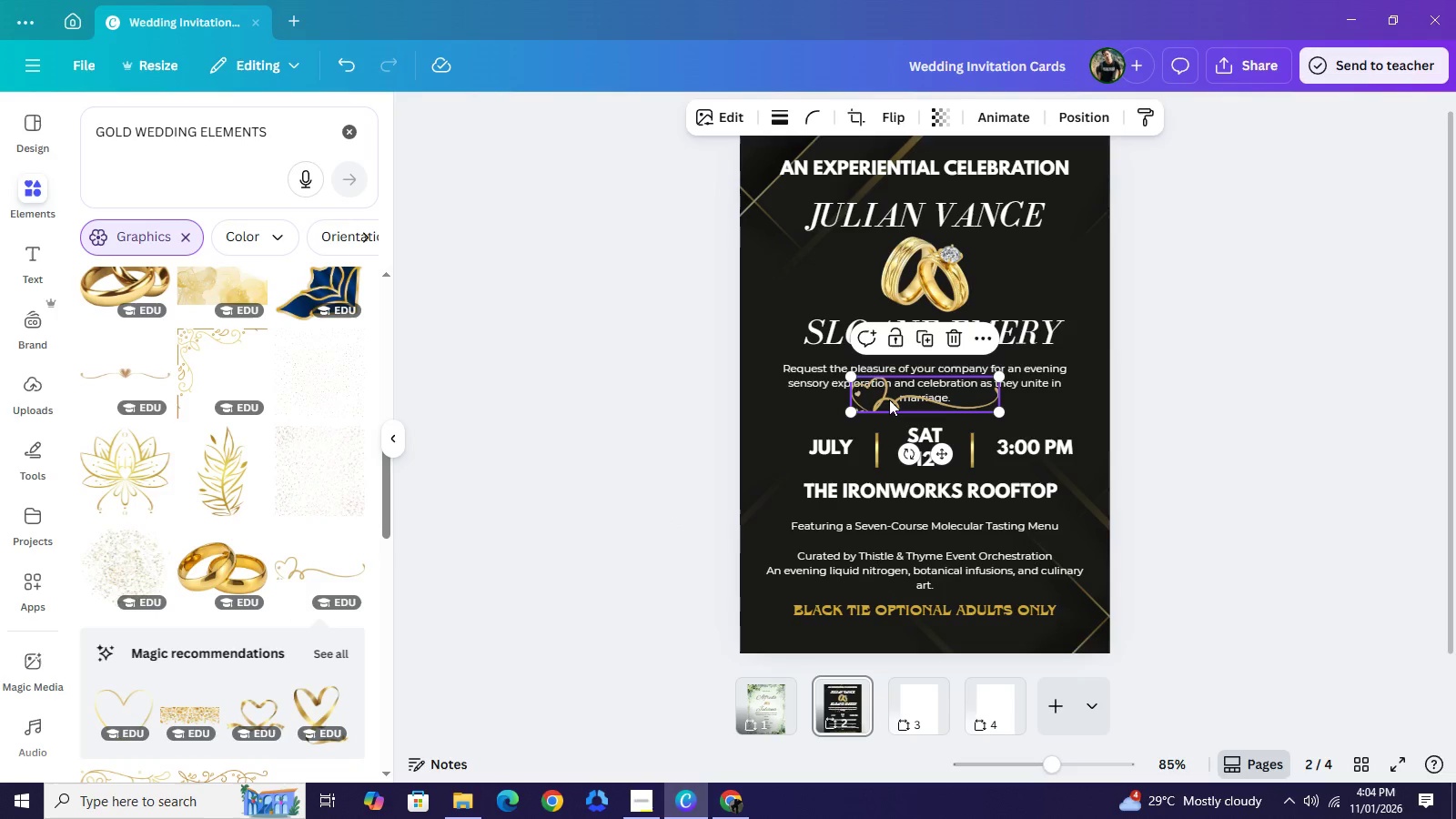 
left_click_drag(start_coordinate=[889, 399], to_coordinate=[791, 630])
 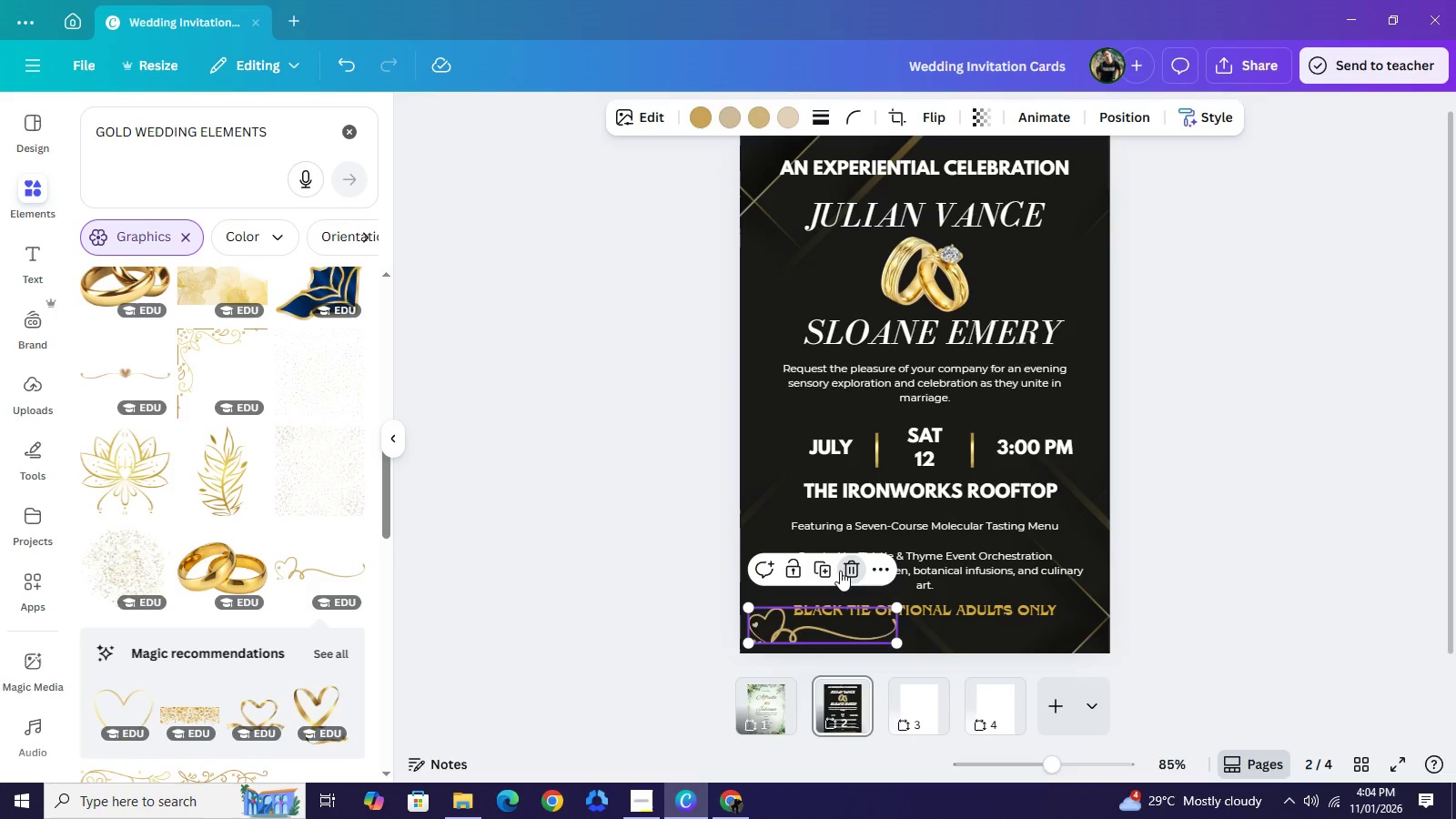 
left_click([844, 572])
 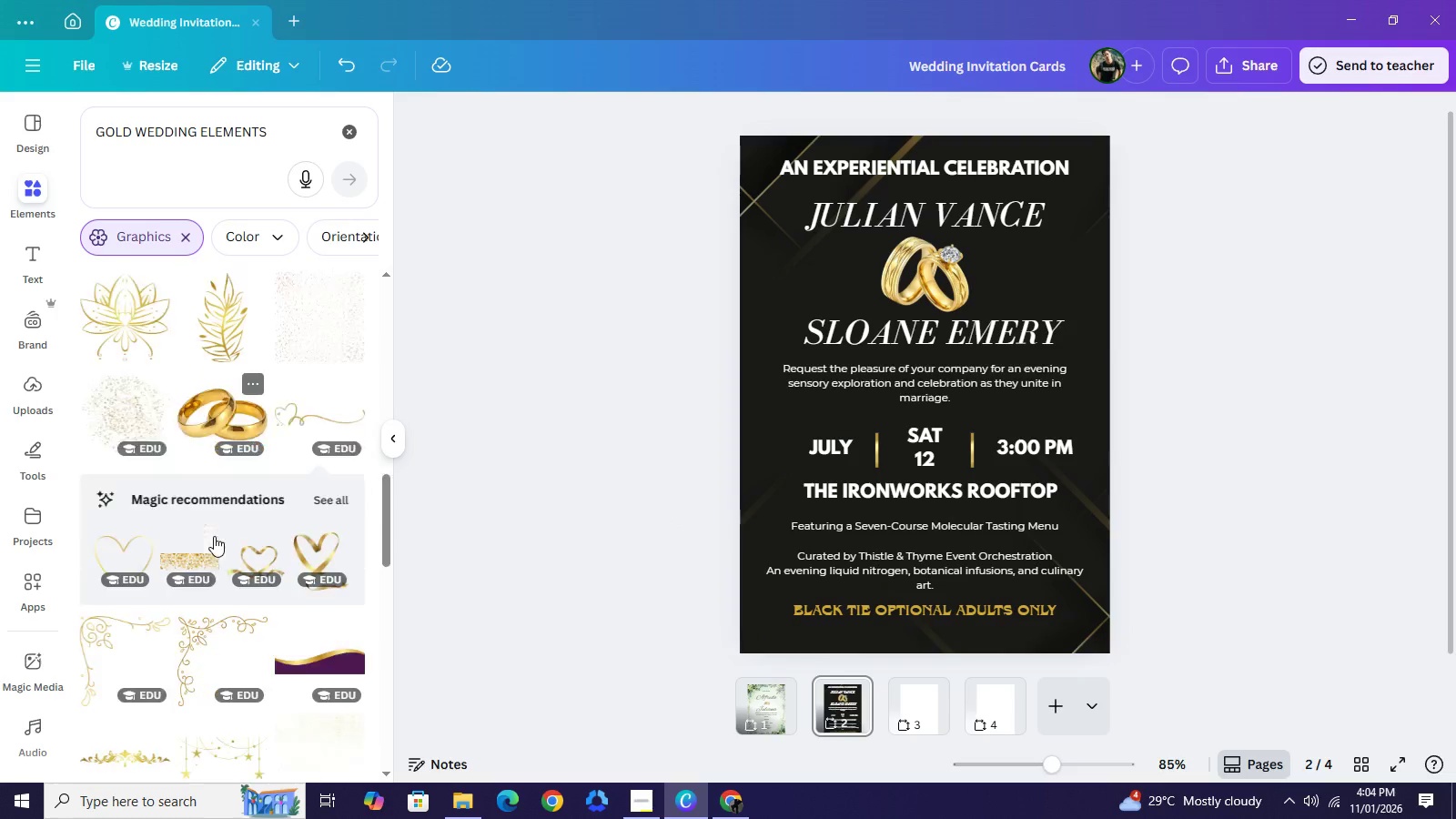 
scroll: coordinate [218, 633], scroll_direction: down, amount: 10.0
 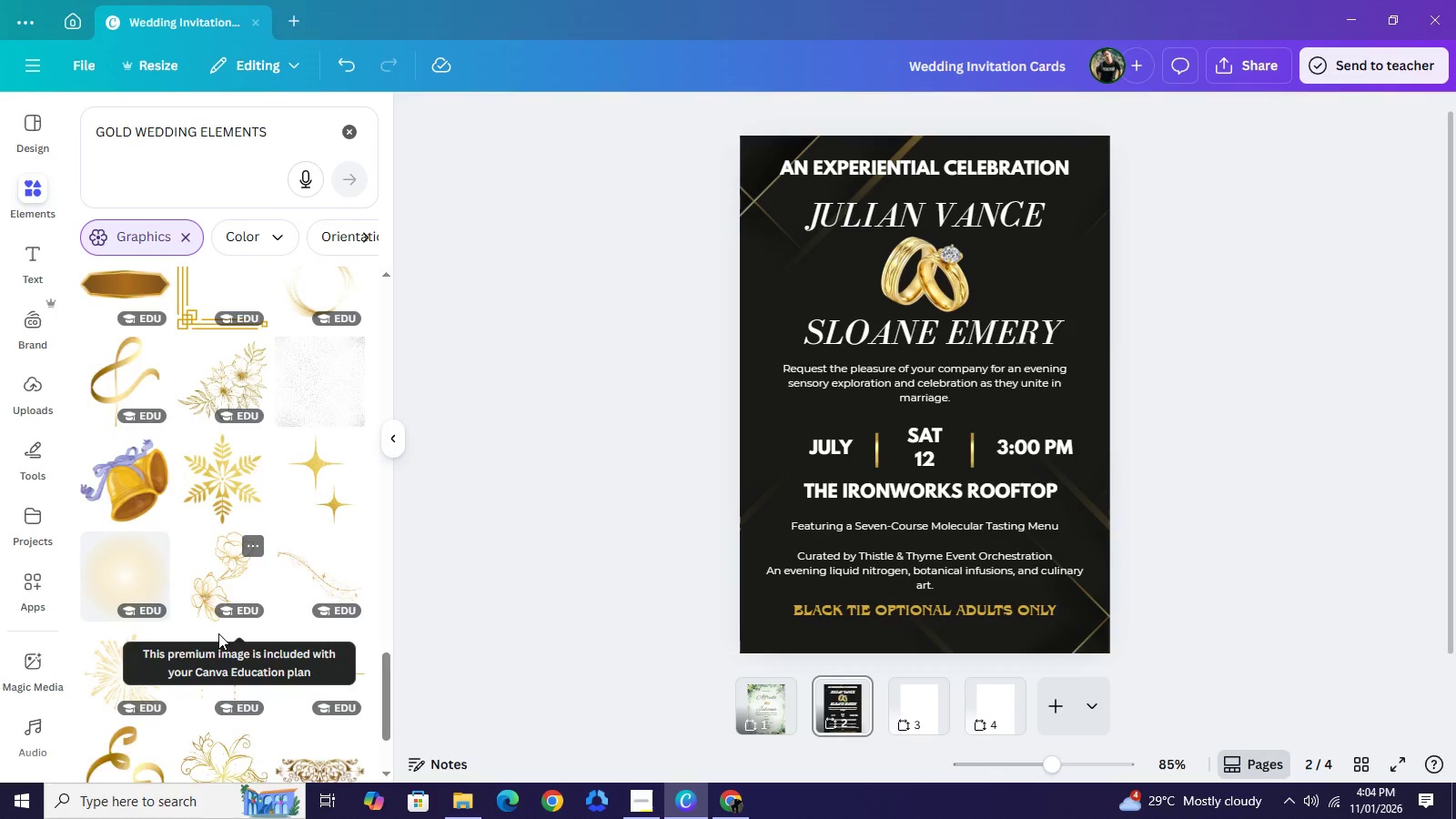 
scroll: coordinate [288, 592], scroll_direction: down, amount: 6.0
 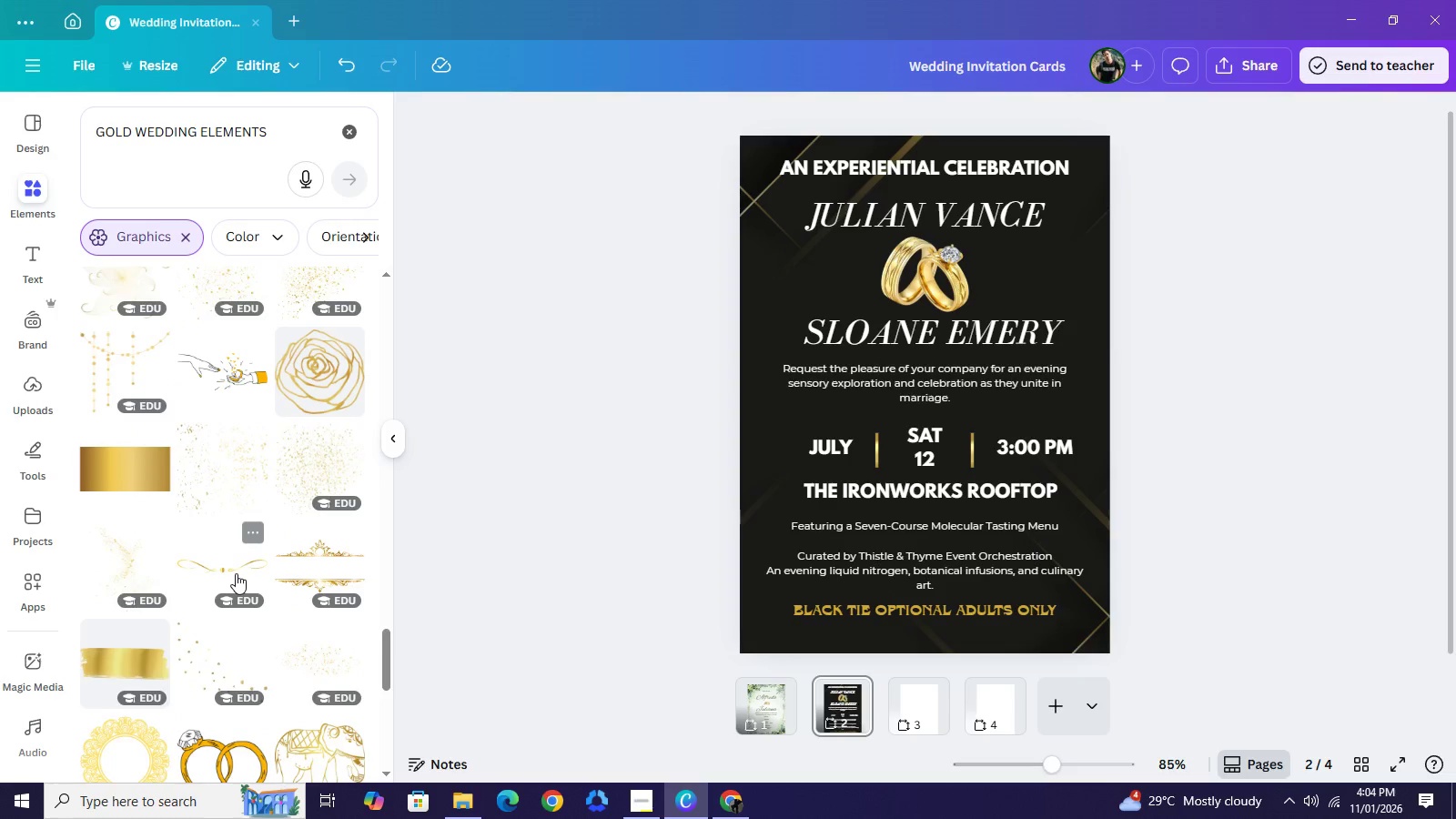 
left_click([236, 573])
 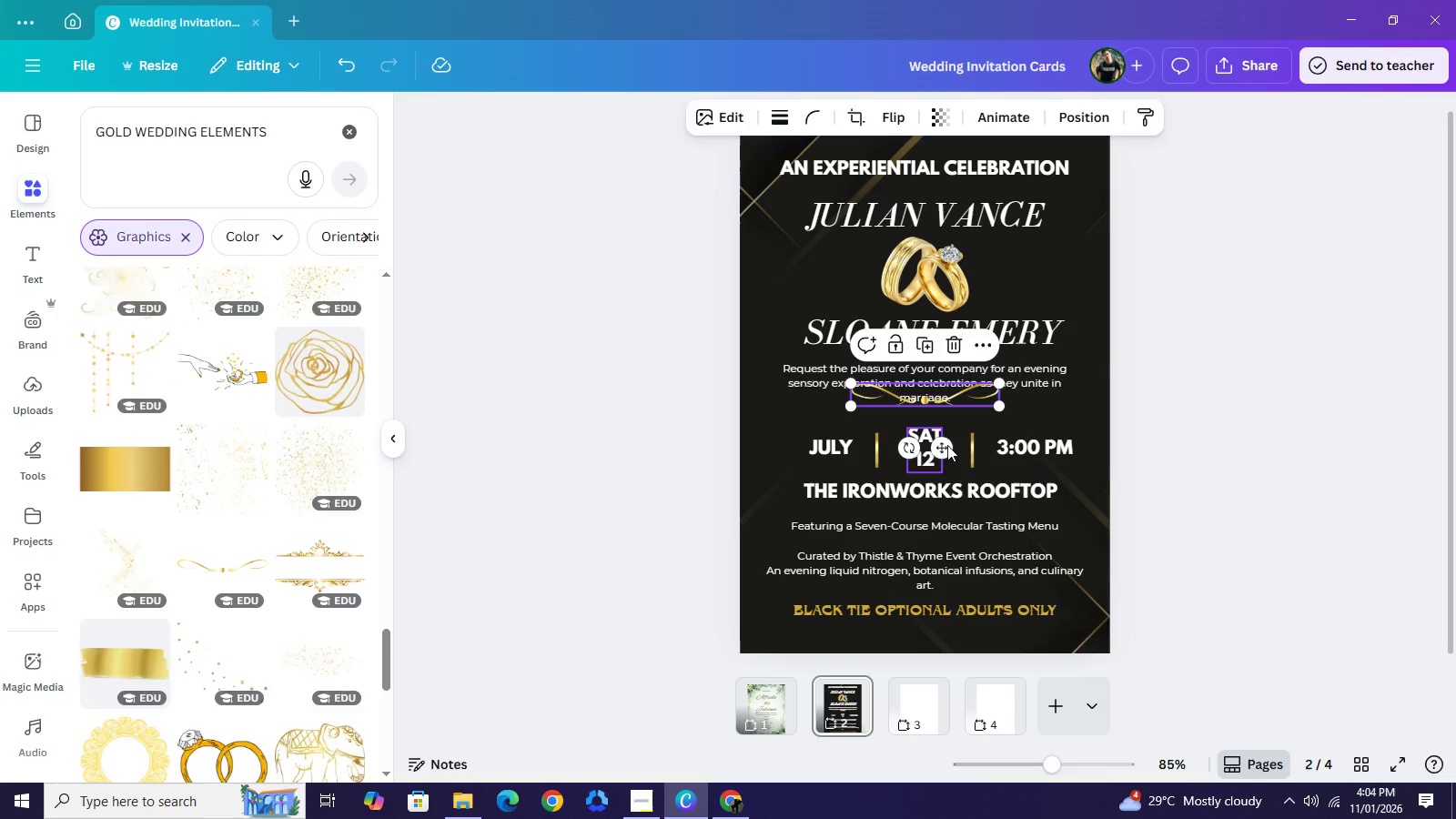 
left_click_drag(start_coordinate=[945, 447], to_coordinate=[945, 685])
 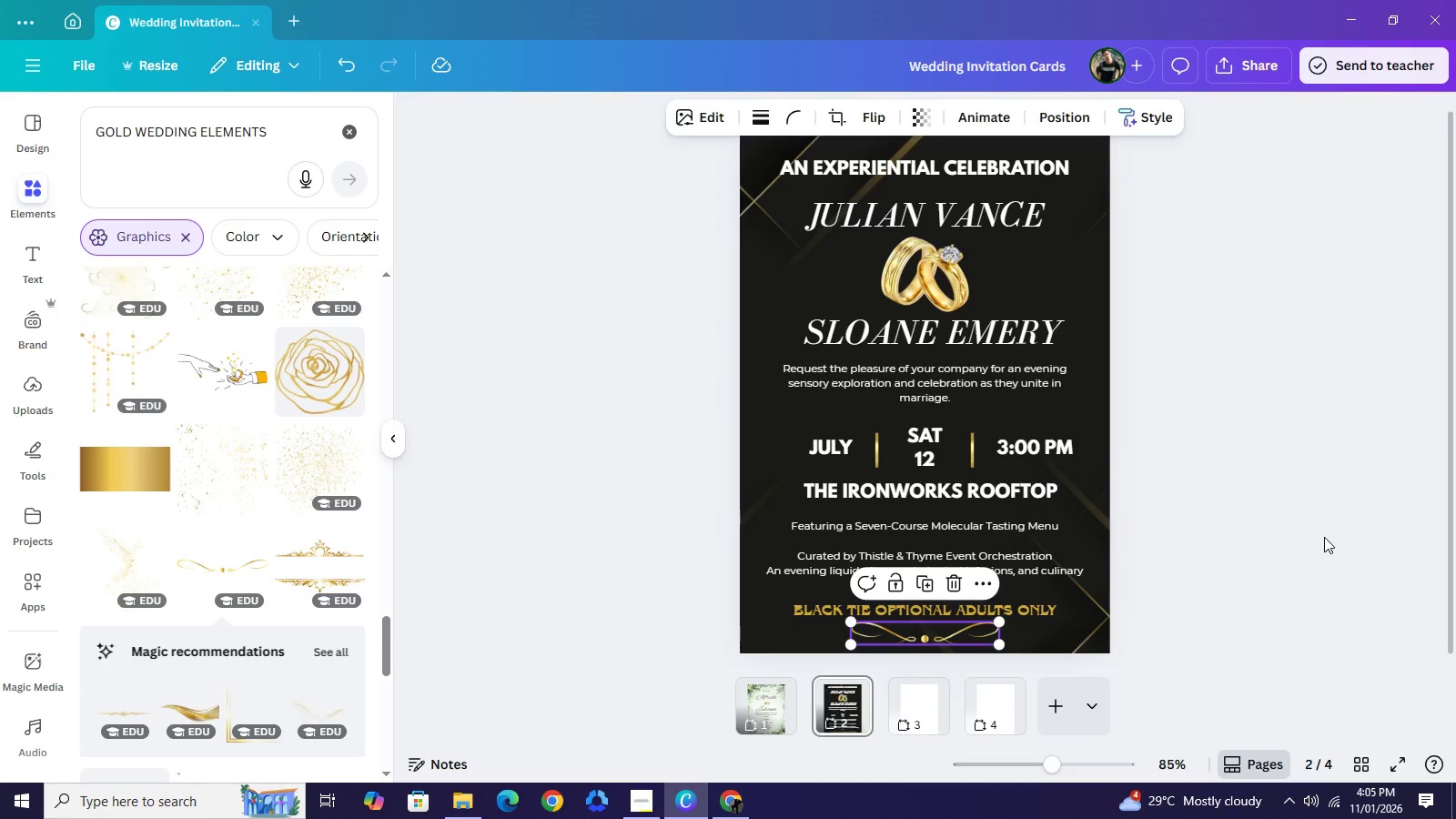 
left_click([1324, 537])
 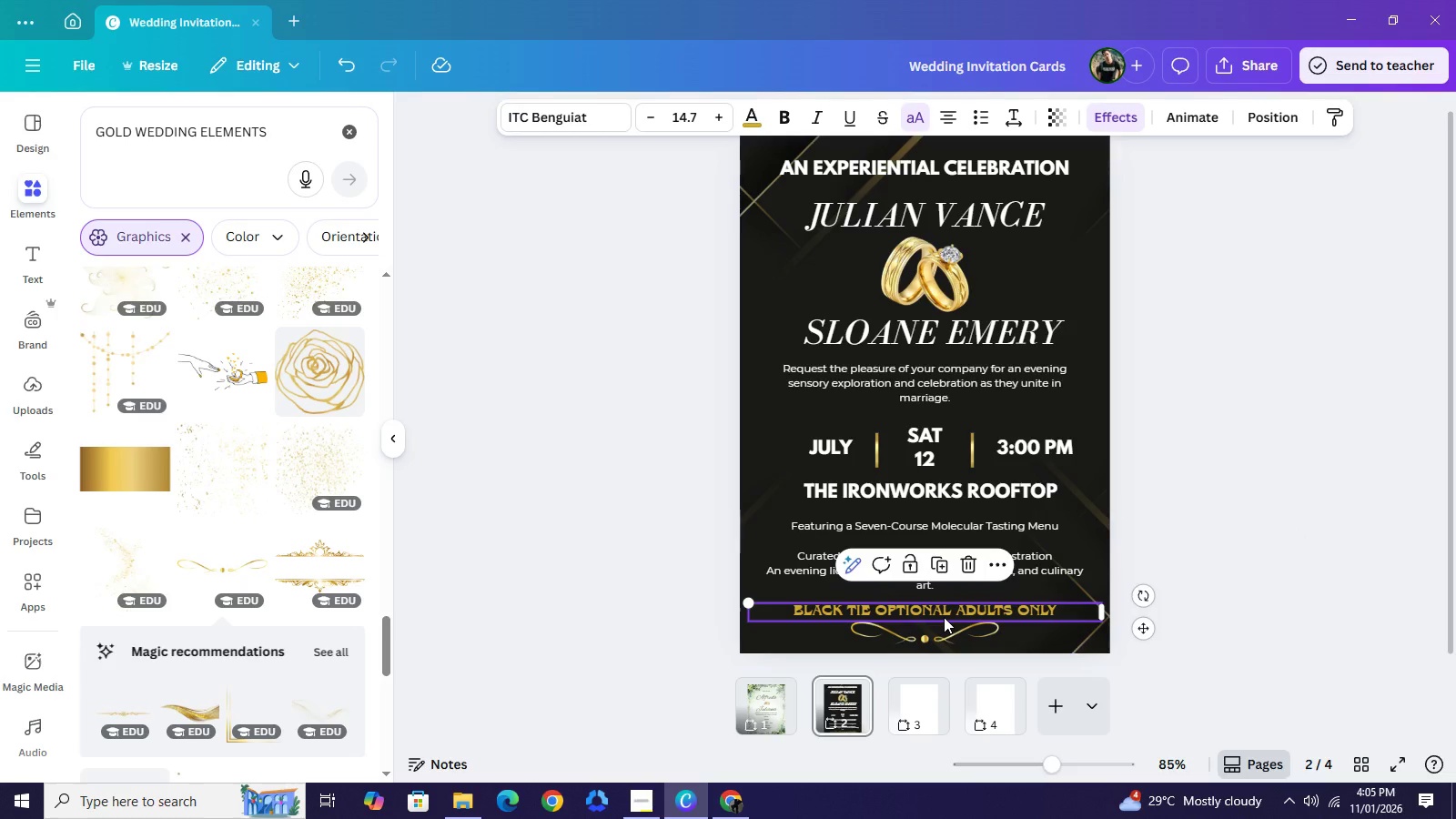 
key(ArrowUp)
 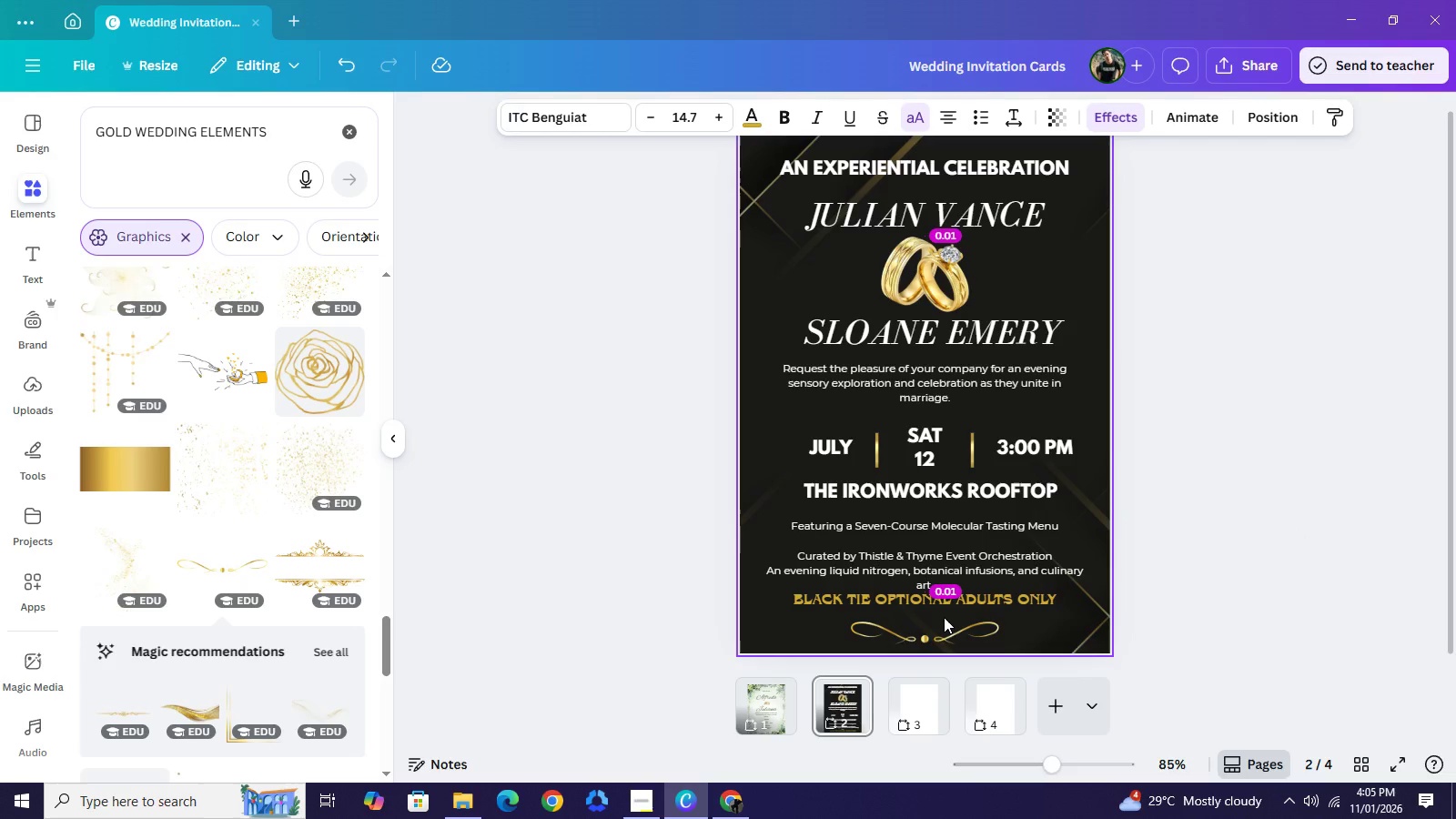 
key(ArrowUp)
 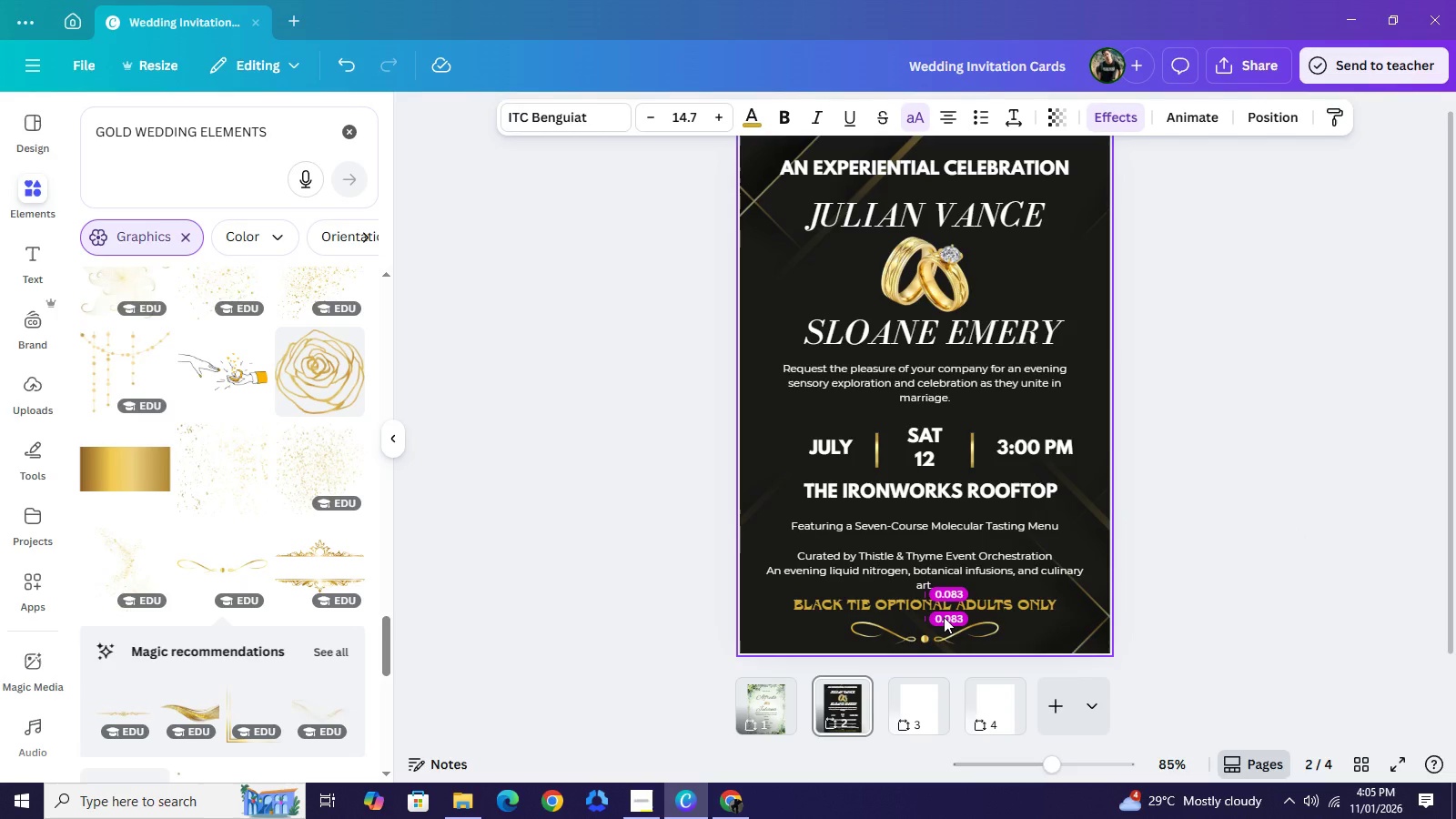 
key(ArrowDown)
 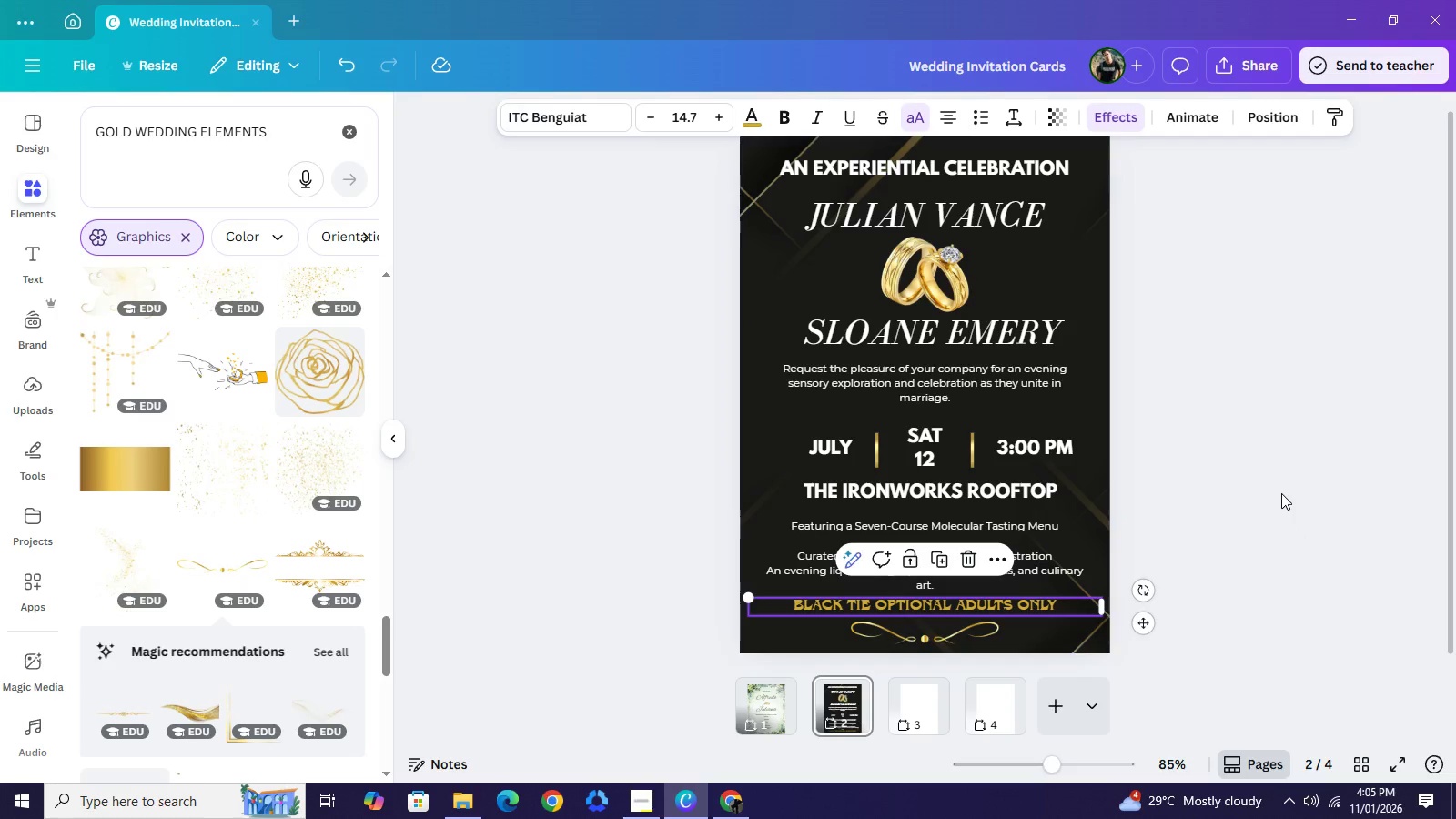 
left_click([1281, 493])
 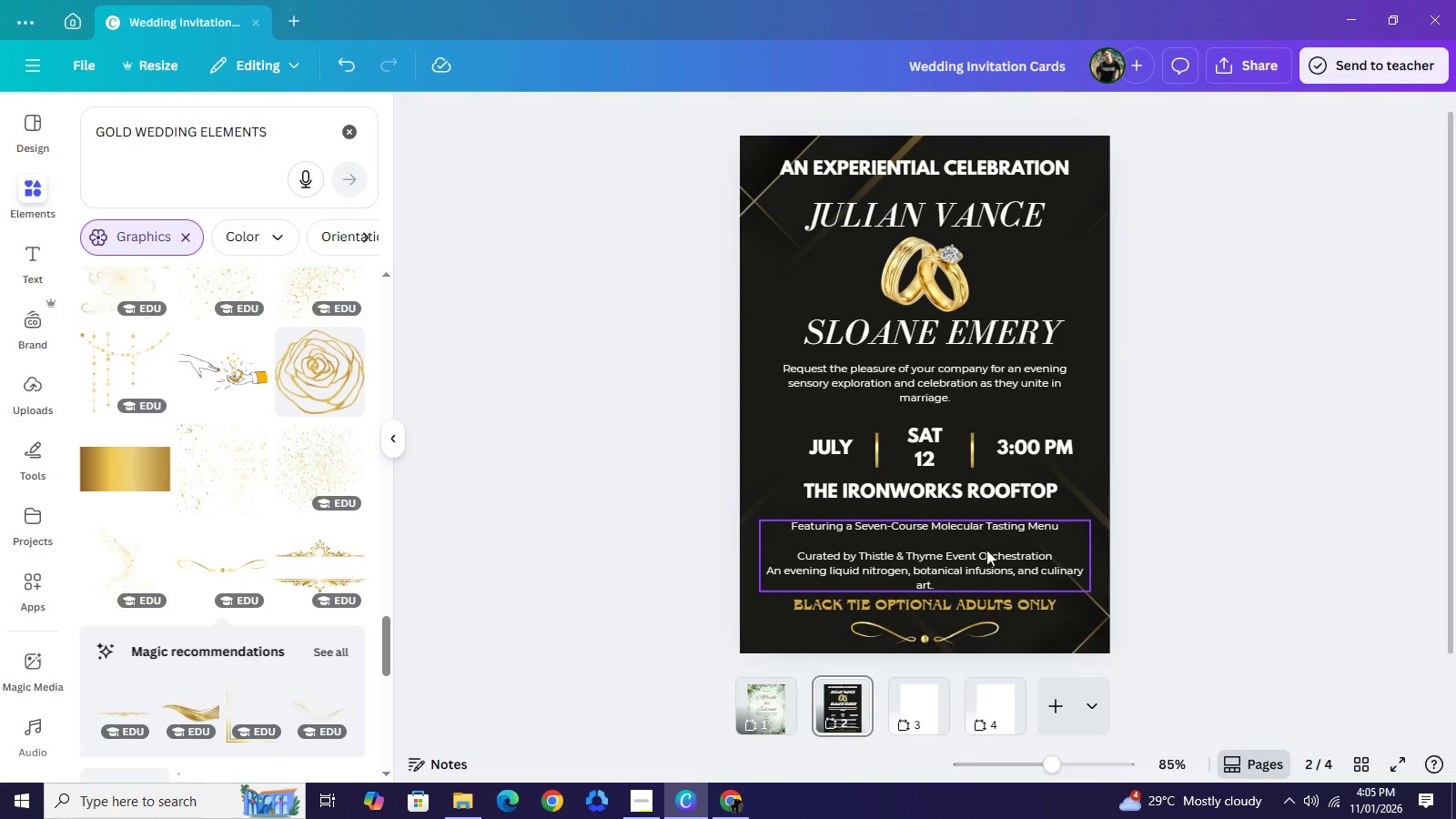 
left_click([1181, 355])
 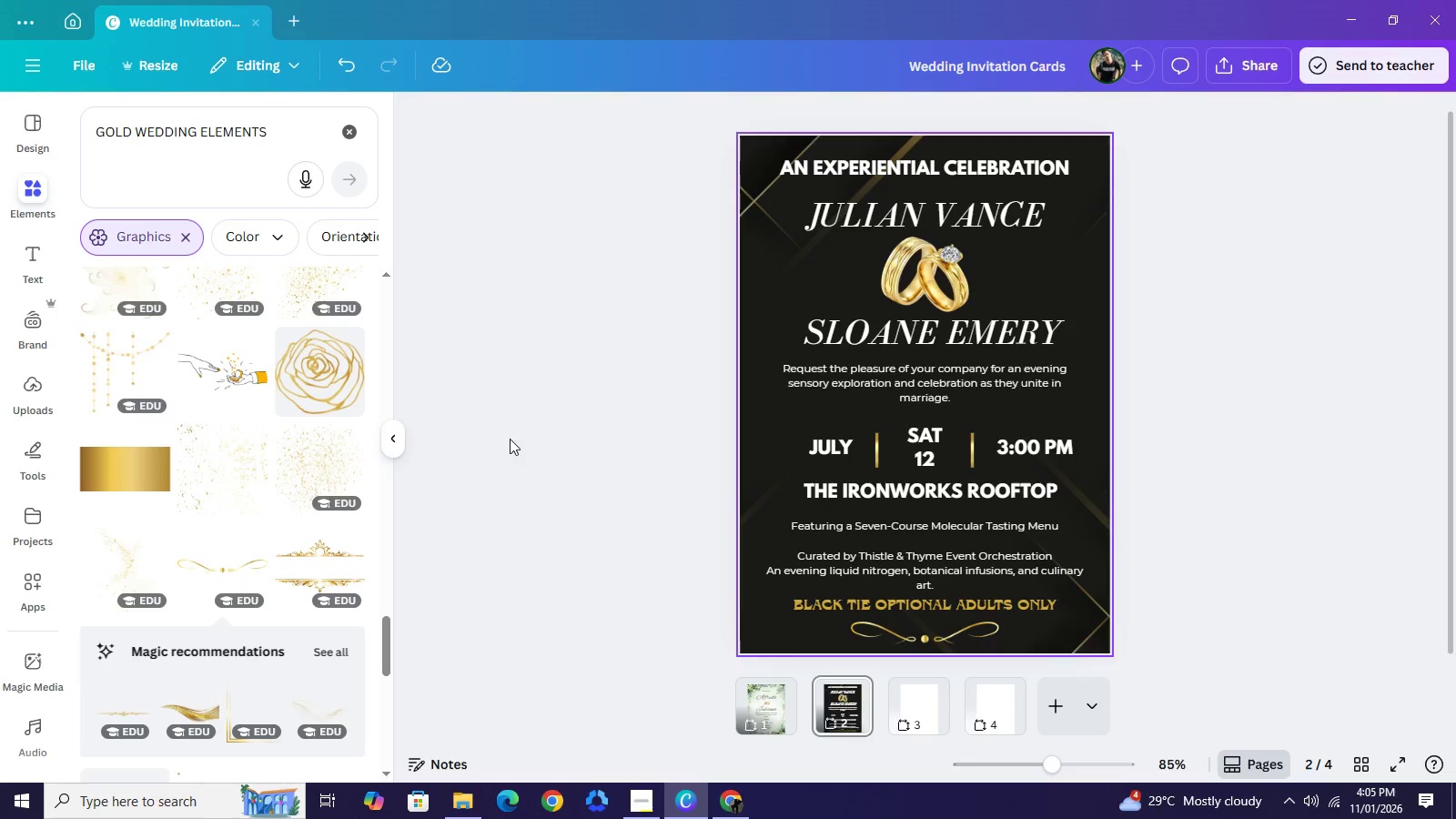 
scroll: coordinate [229, 450], scroll_direction: down, amount: 11.0
 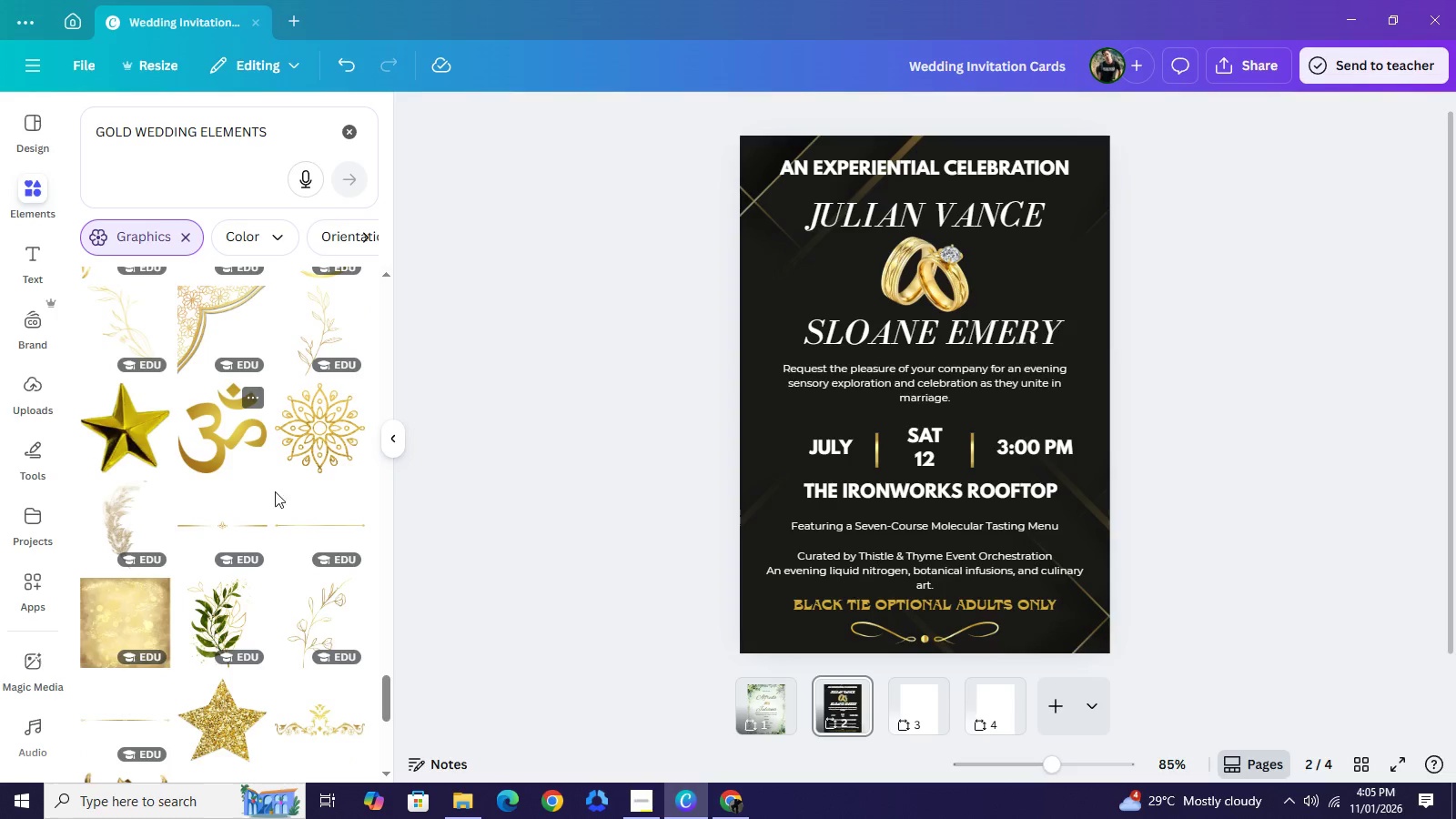 
left_click([298, 524])
 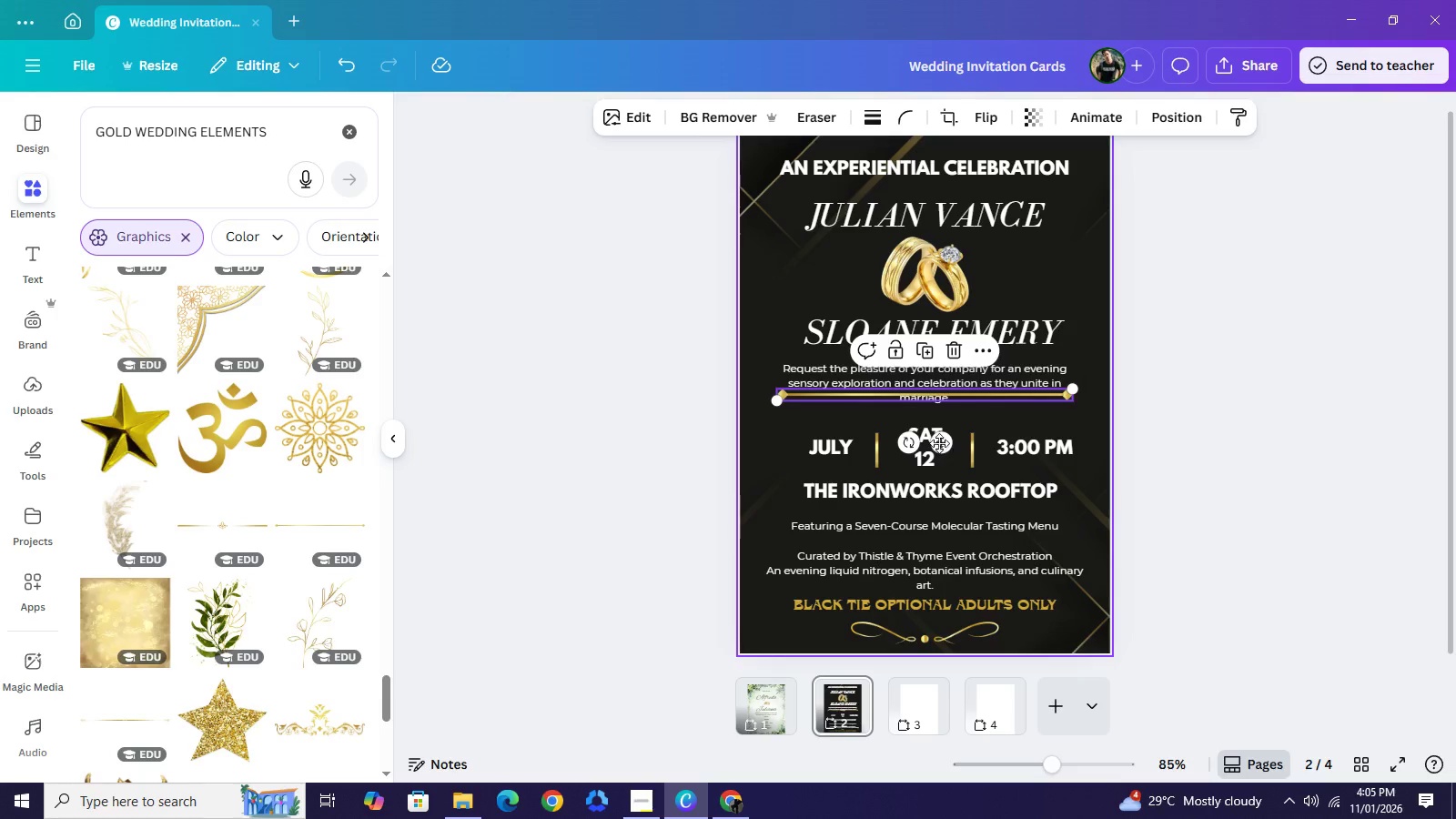 
left_click_drag(start_coordinate=[939, 440], to_coordinate=[939, 460])
 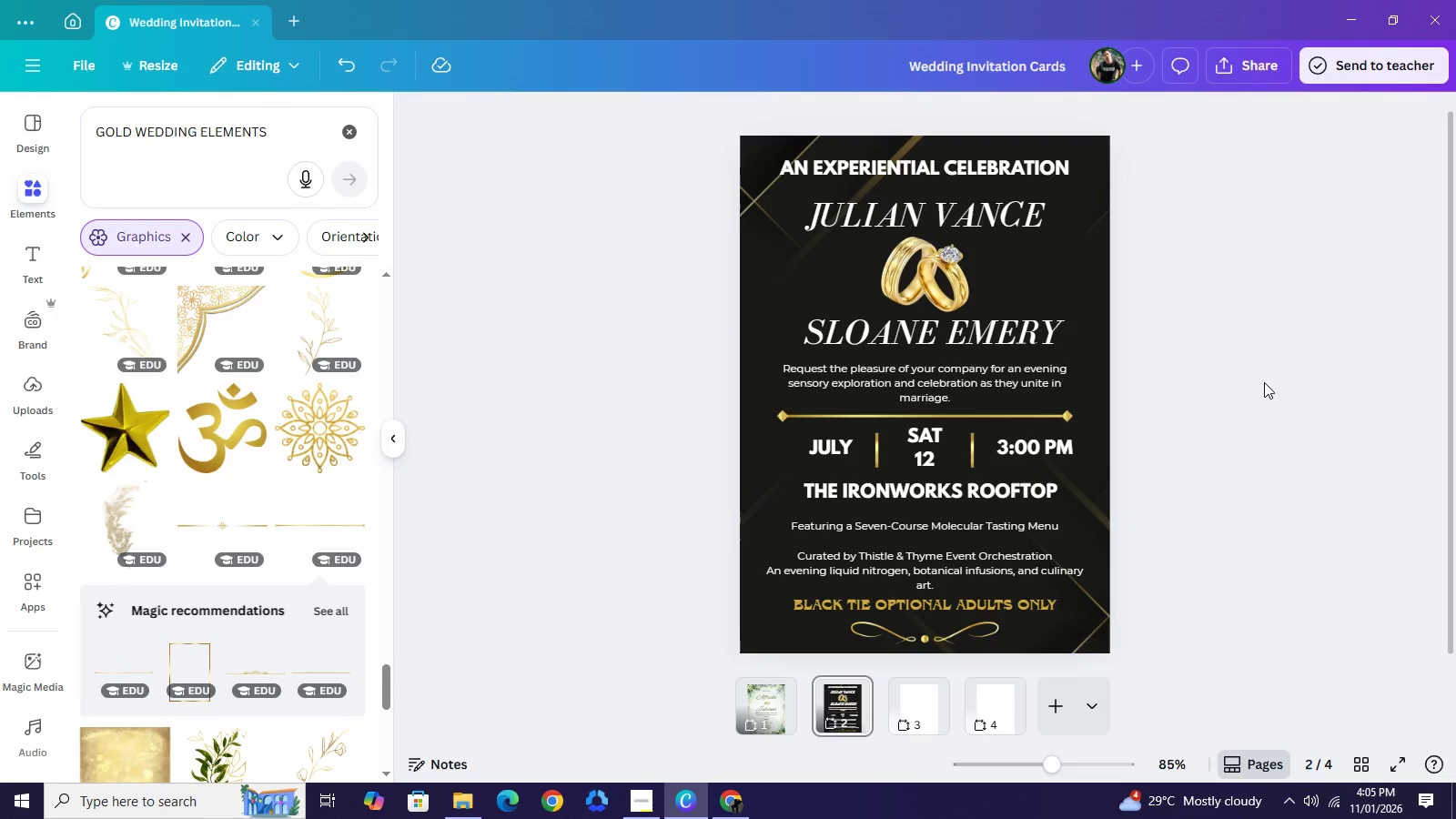 
wait(5.86)
 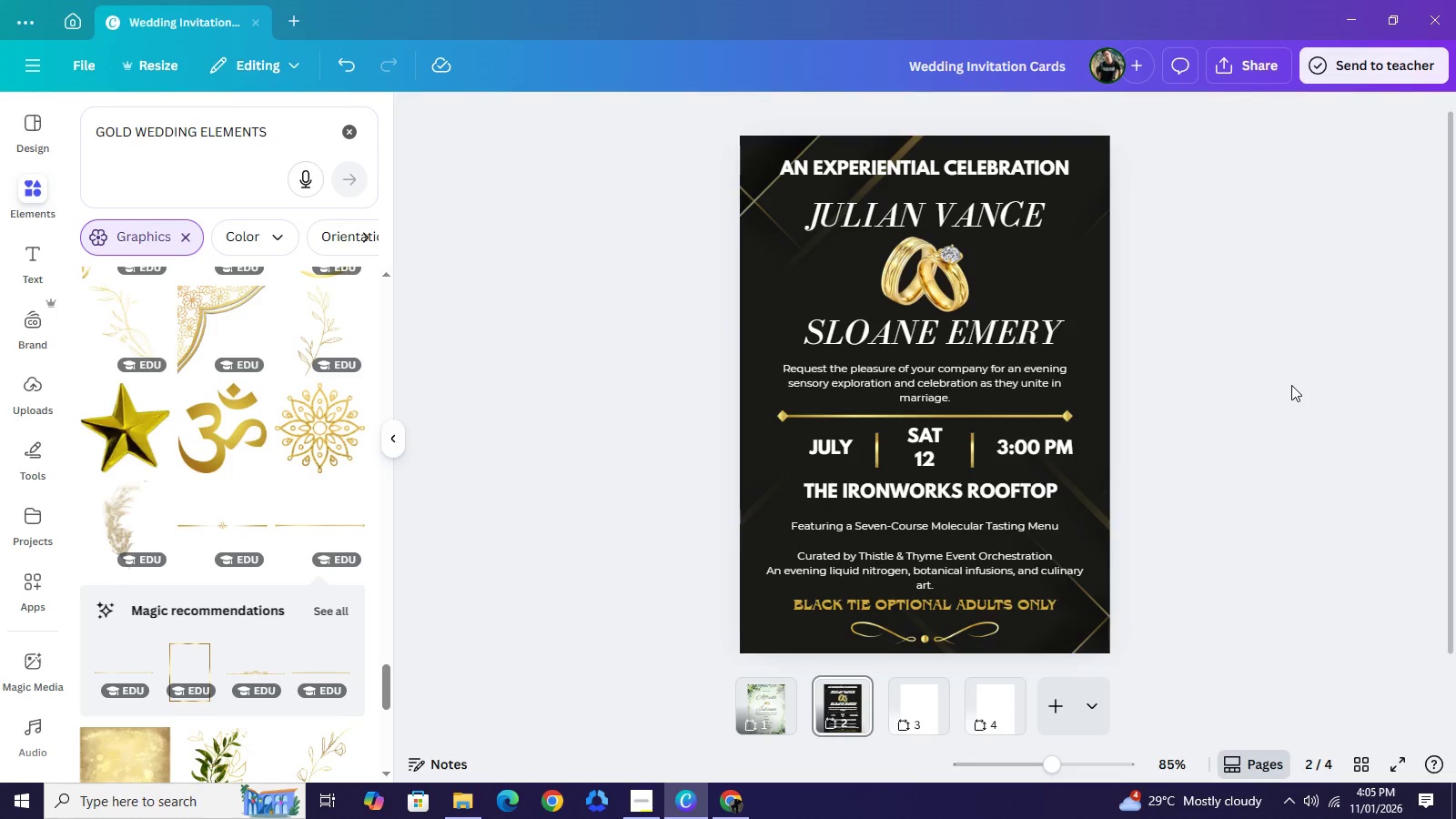 
left_click([642, 803])